 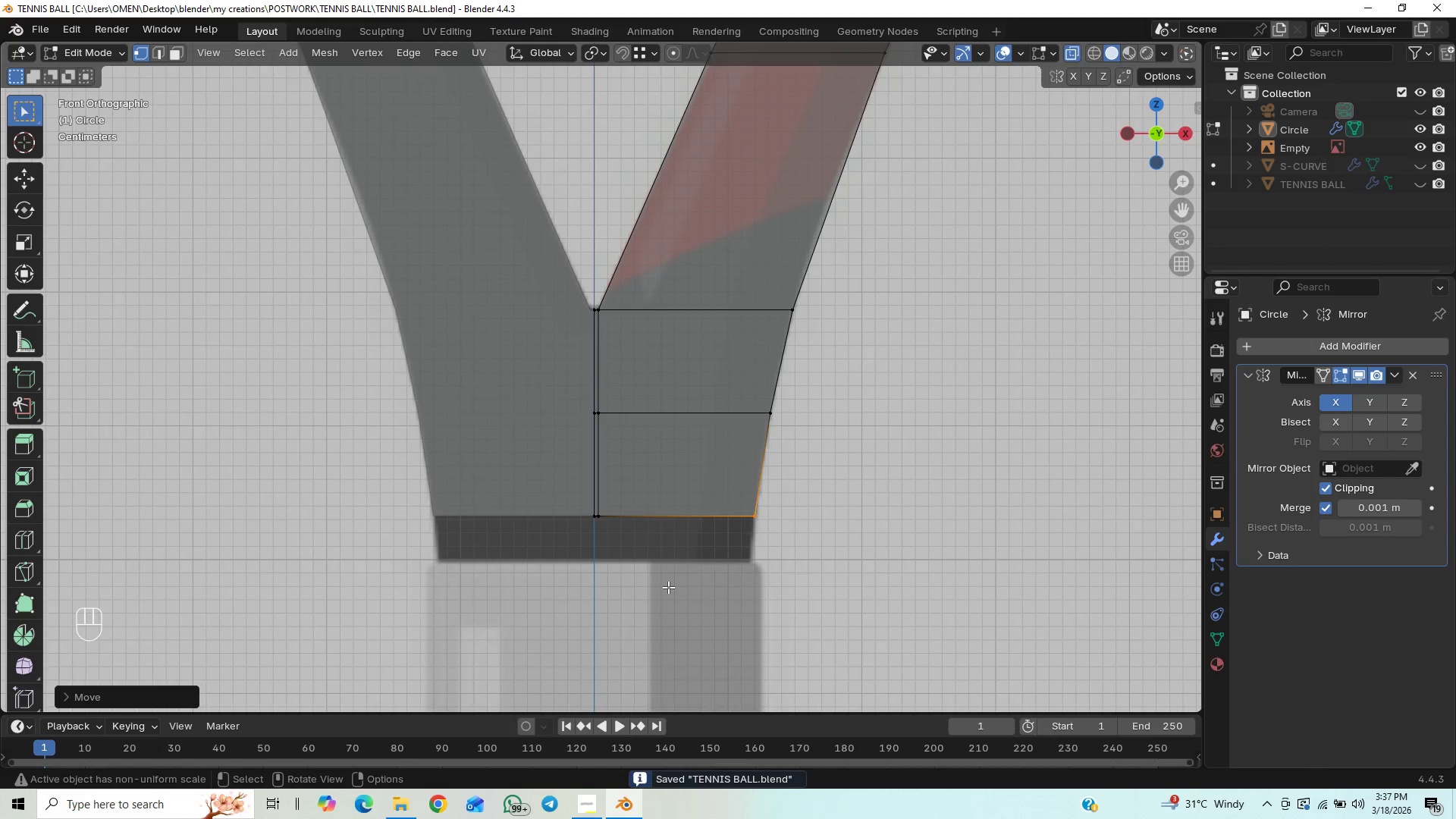 
key(Control+S)
 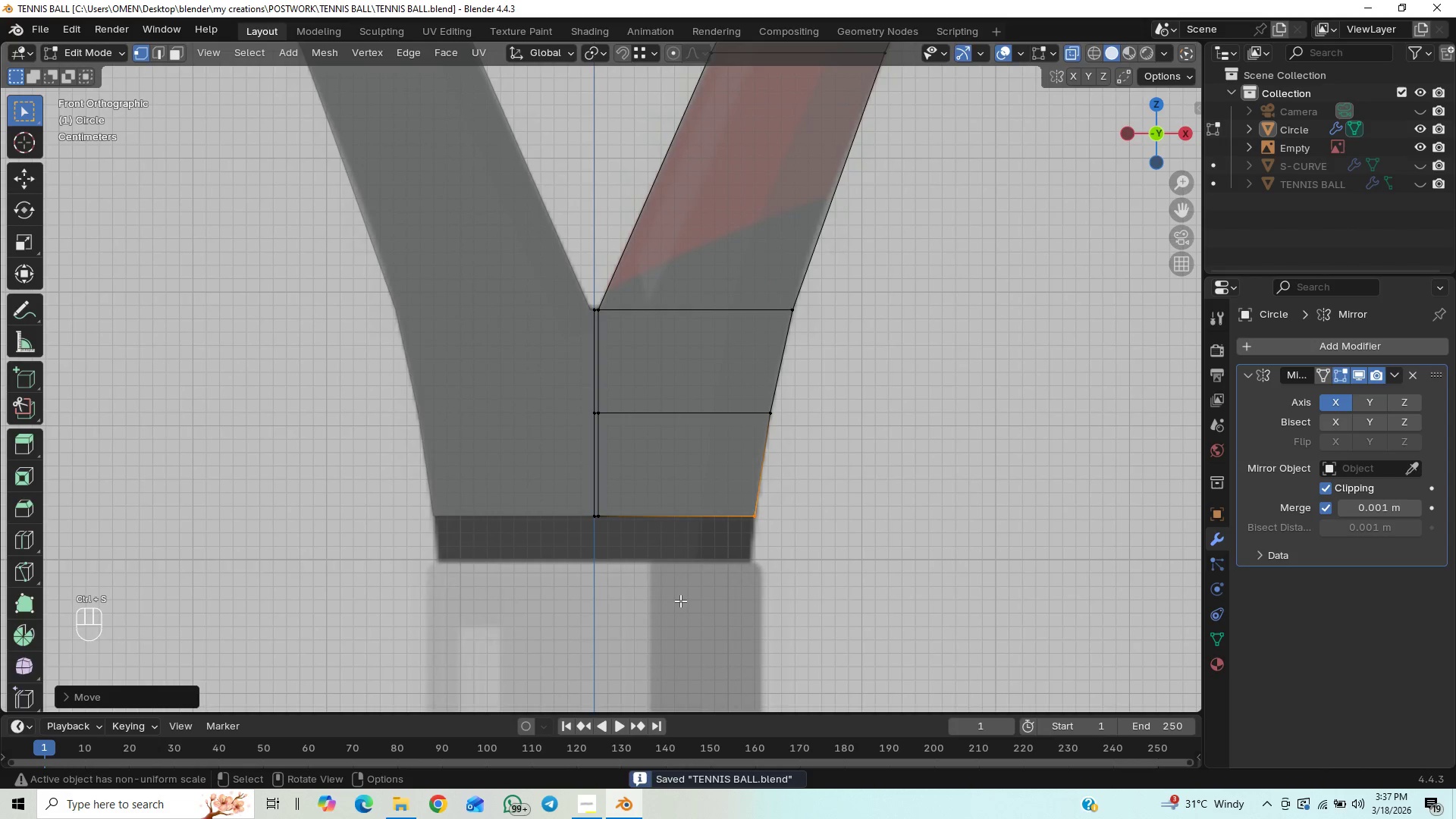 
hold_key(key=ShiftLeft, duration=0.55)
 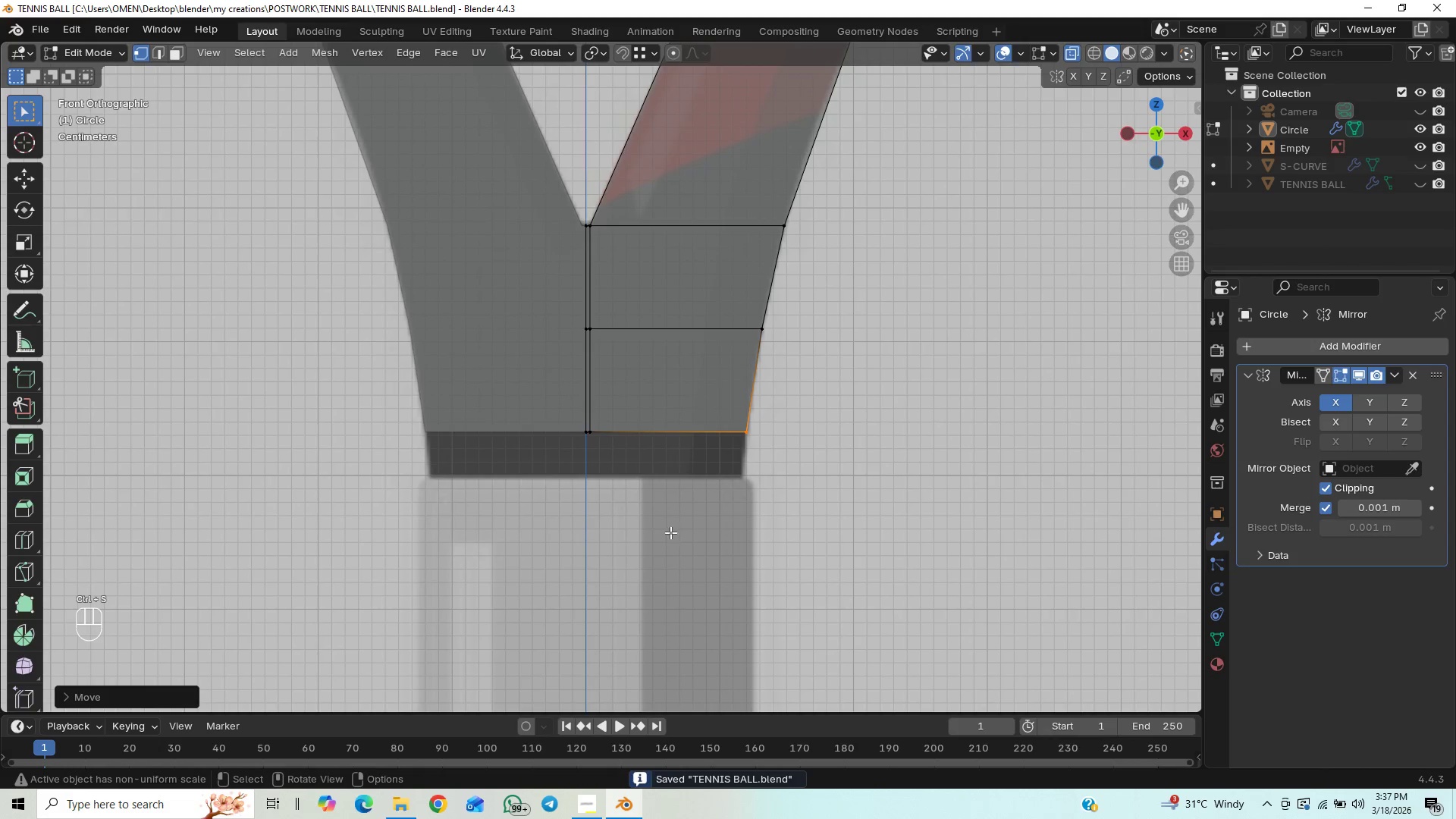 
hold_key(key=ShiftLeft, duration=0.36)
 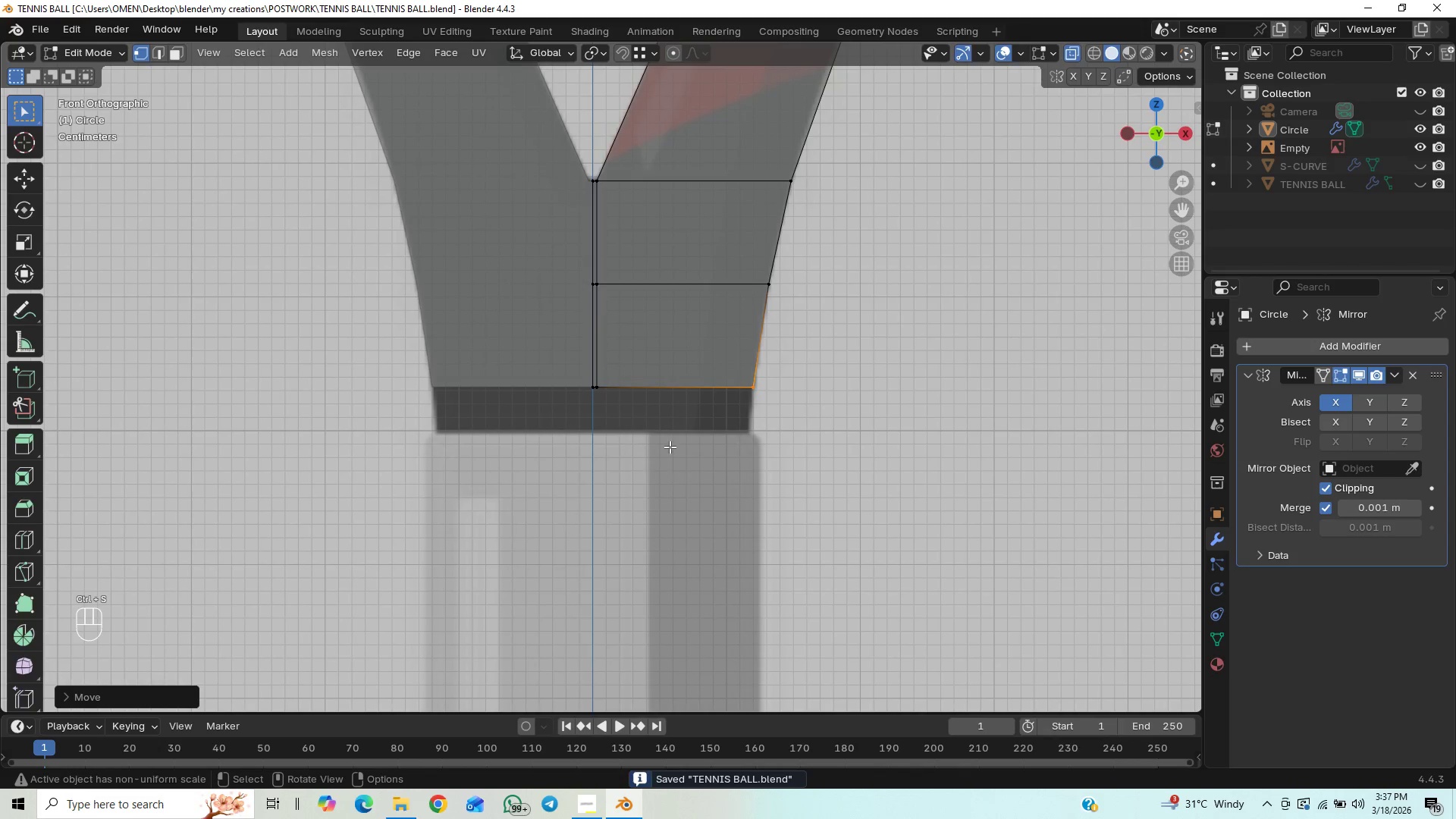 
scroll: coordinate [668, 453], scroll_direction: up, amount: 3.0
 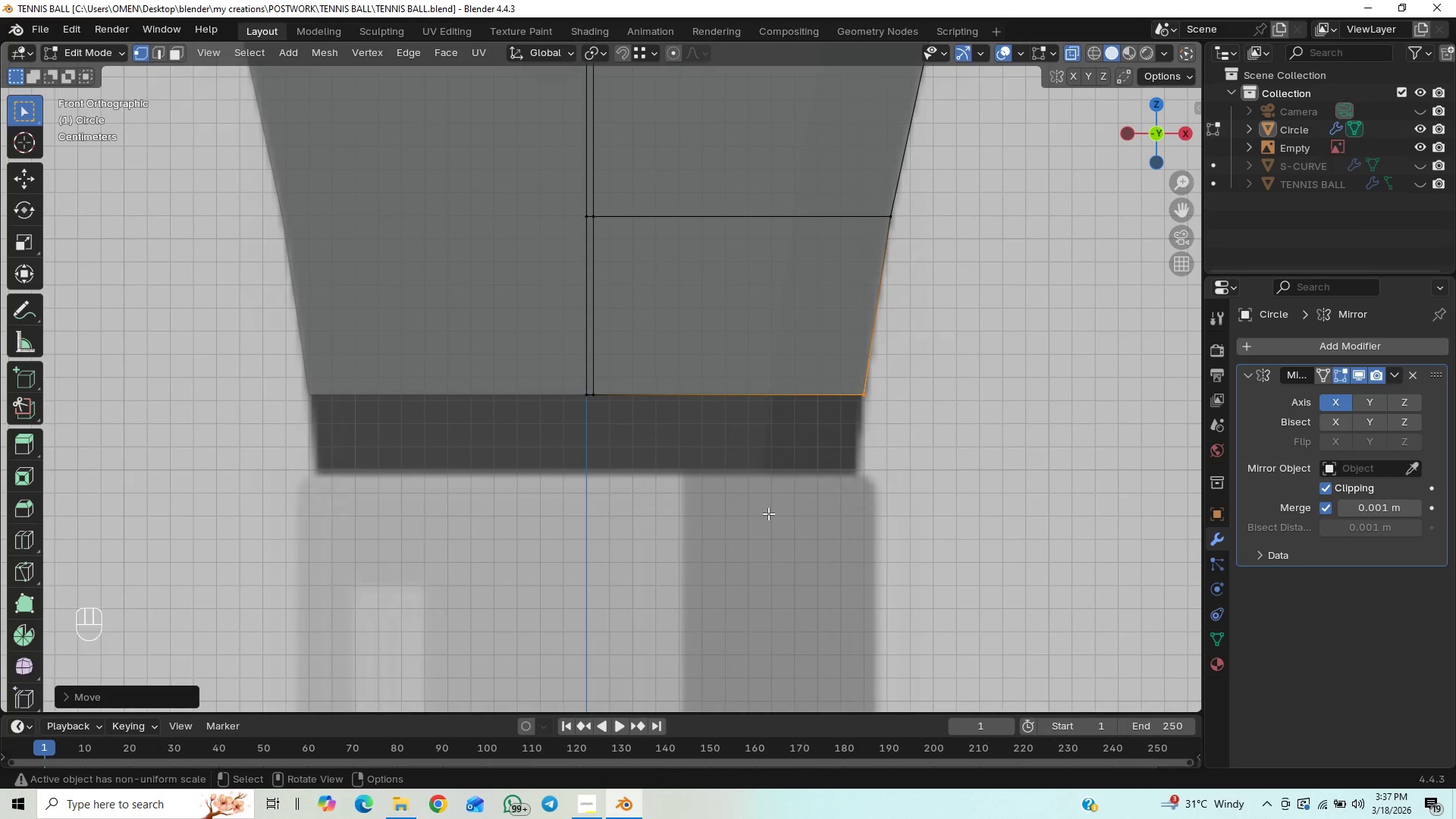 
left_click_drag(start_coordinate=[912, 368], to_coordinate=[554, 454])
 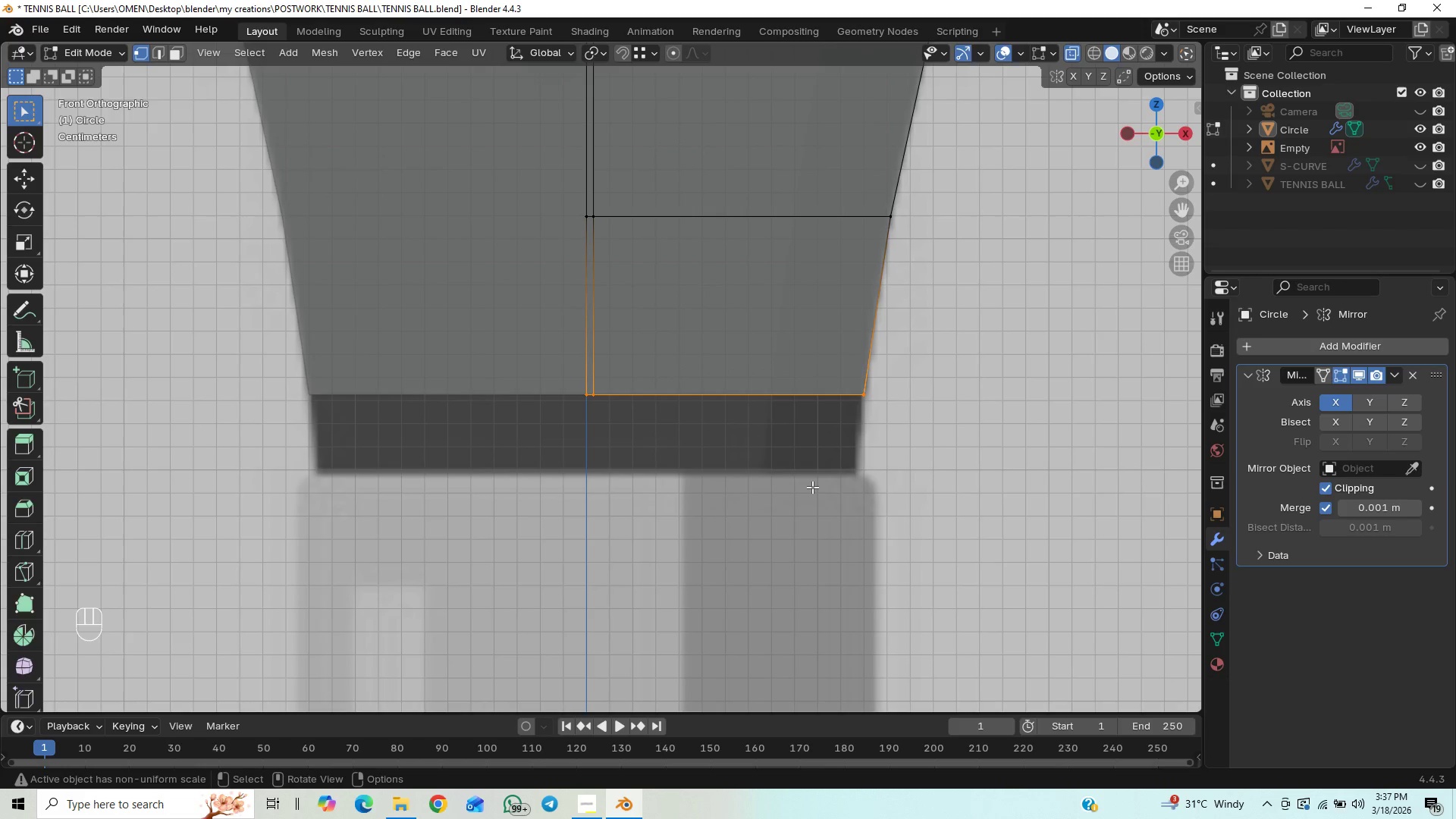 
type(GZ)
 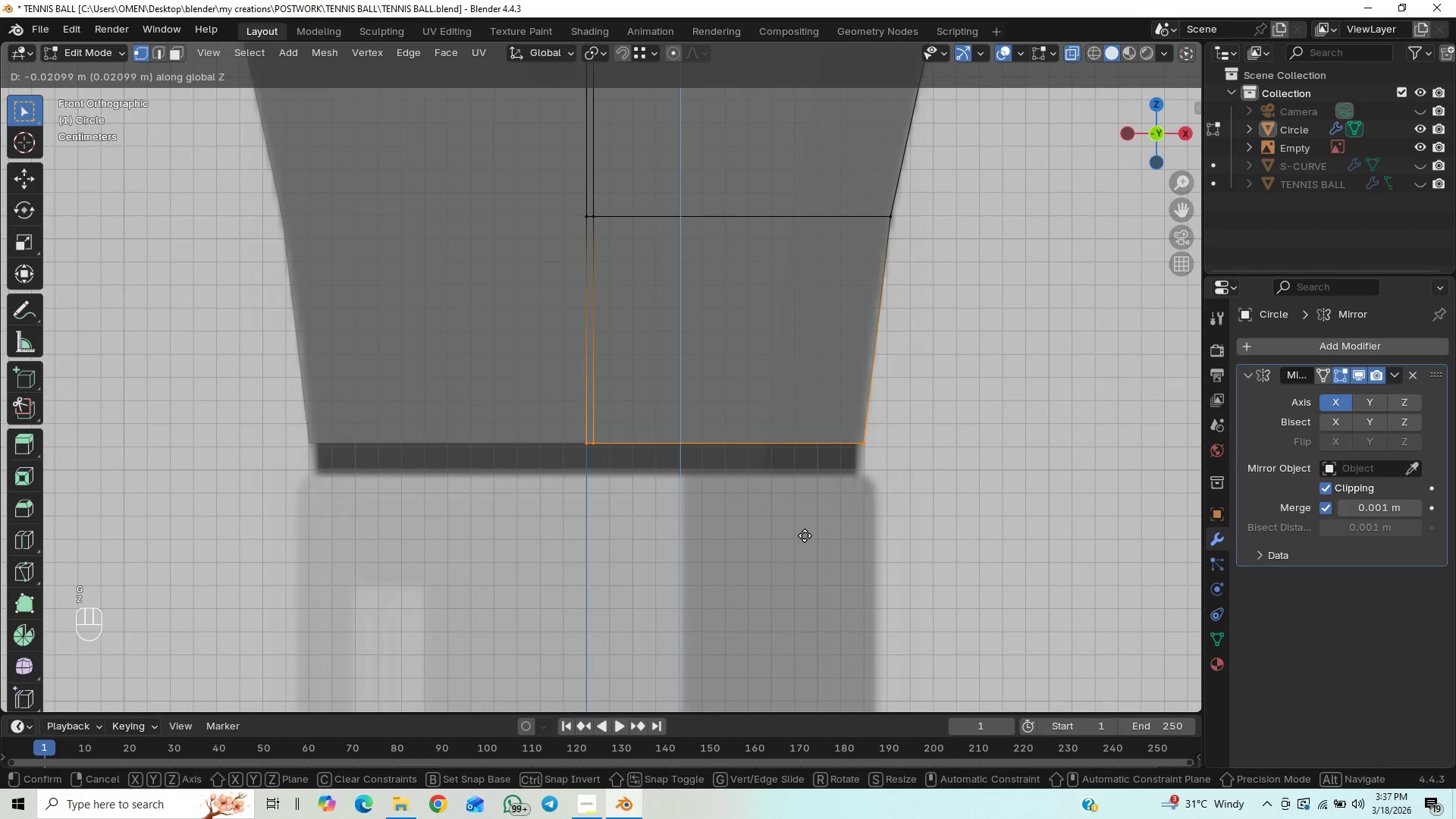 
right_click([803, 514])
 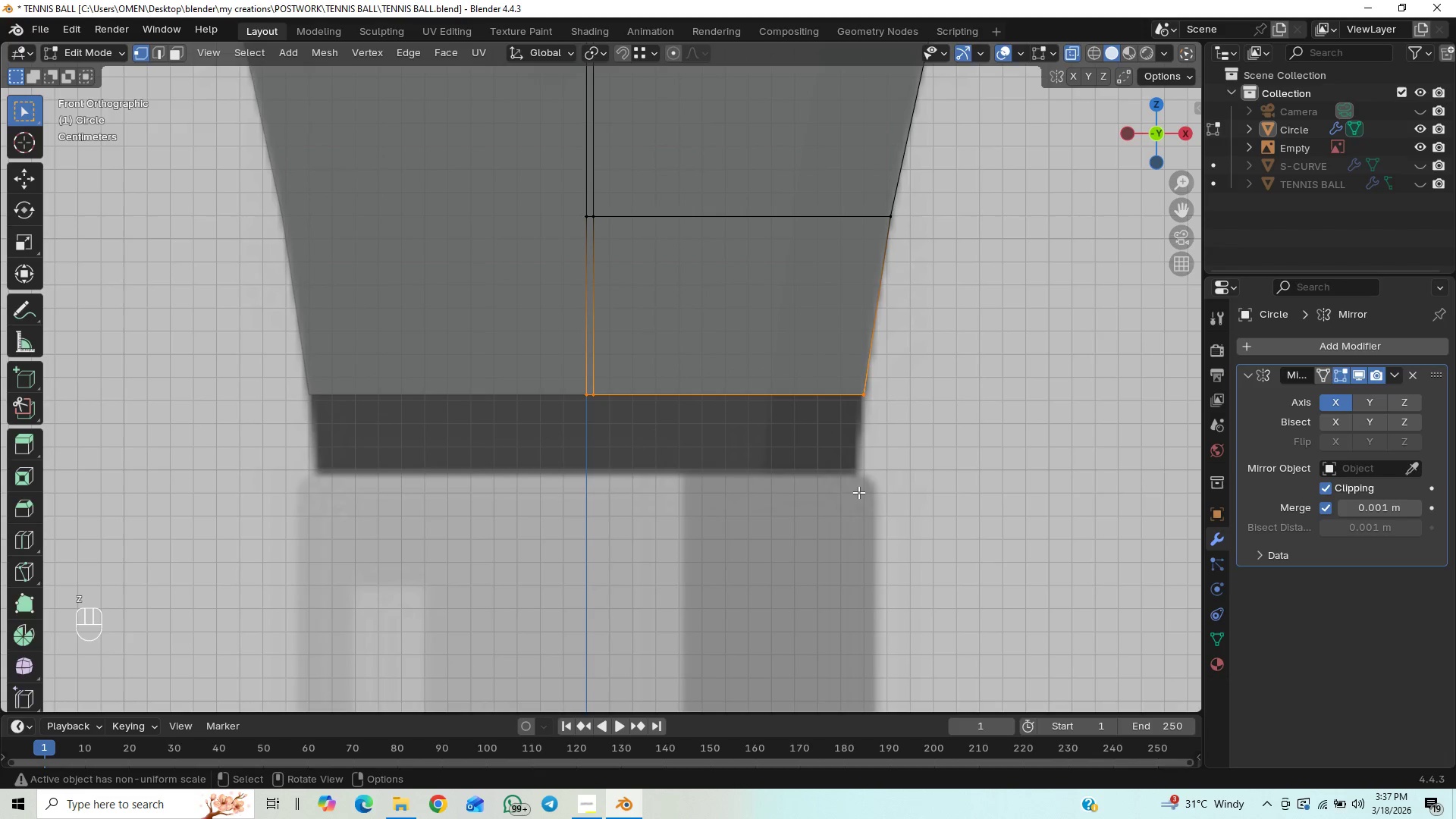 
key(E)
 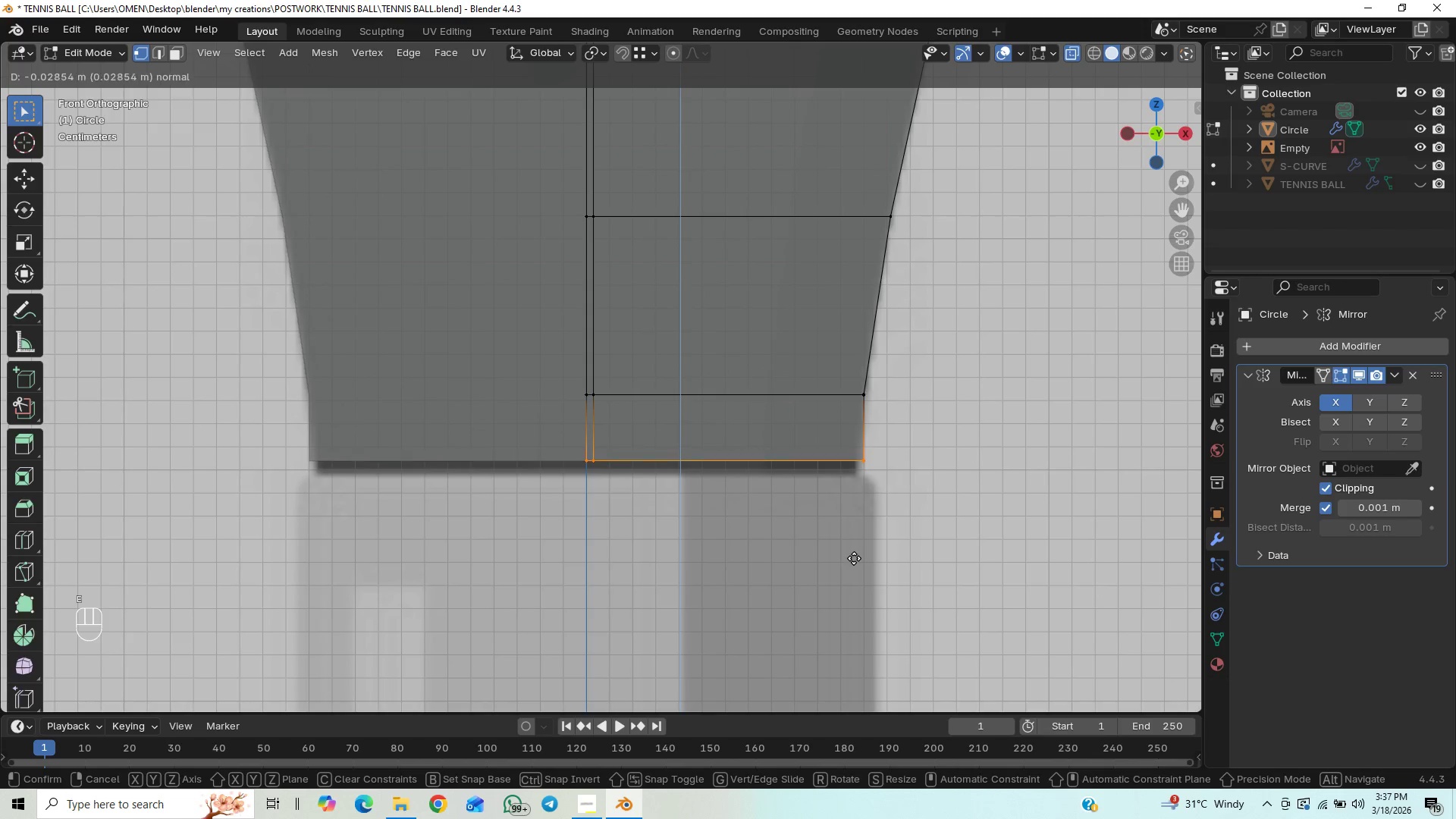 
hold_key(key=ShiftLeft, duration=1.5)
 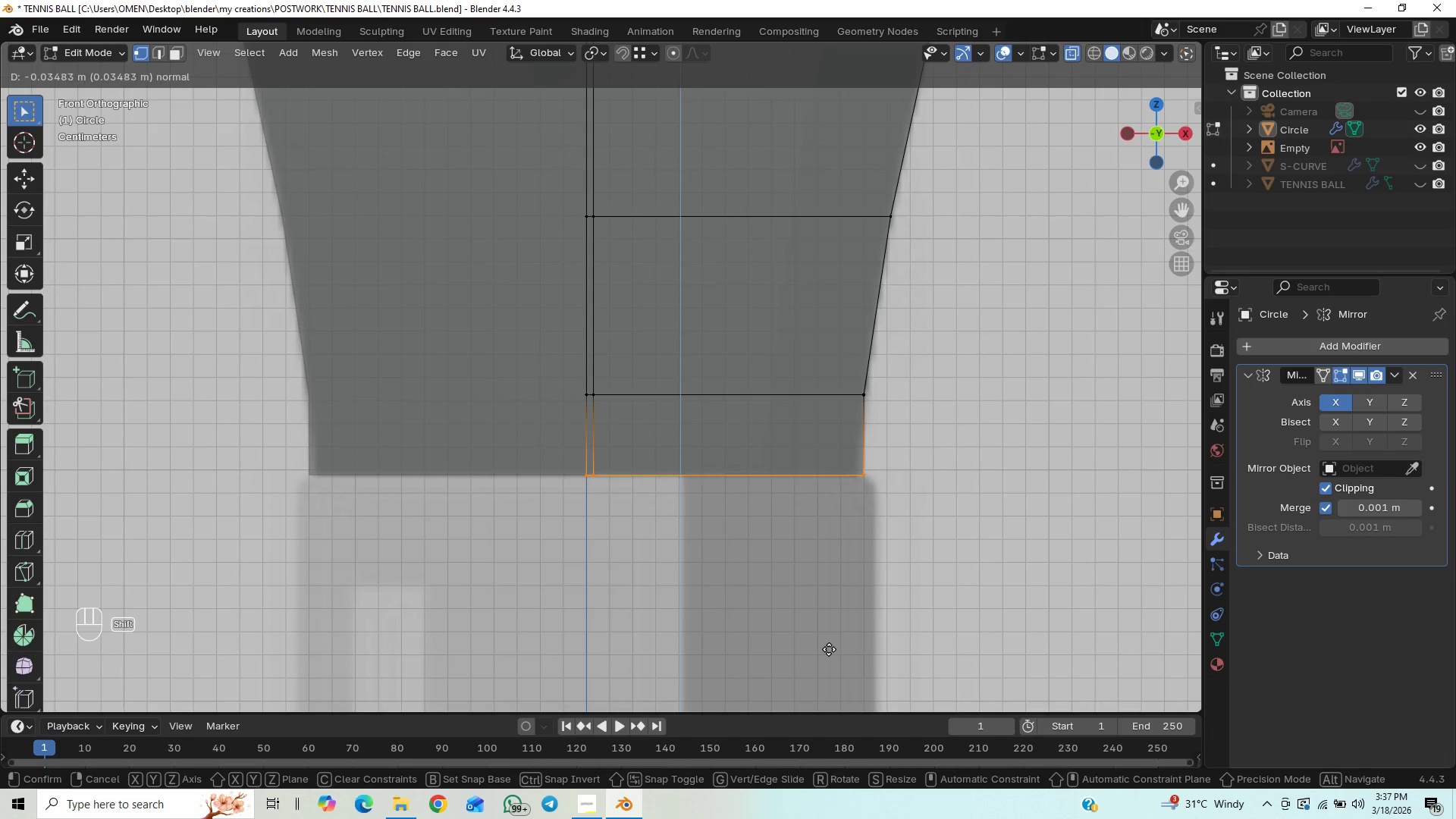 
hold_key(key=ShiftLeft, duration=1.52)
 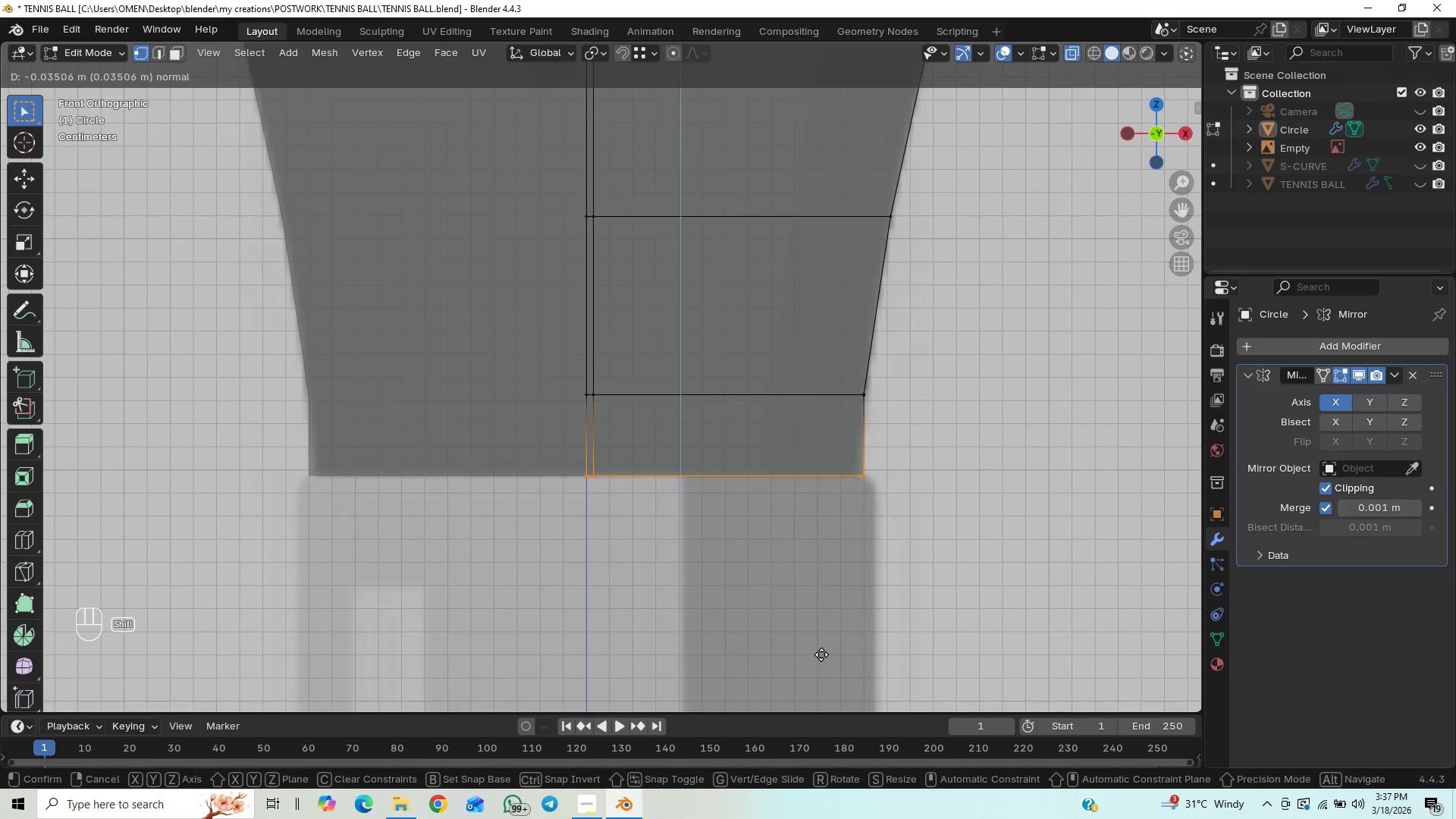 
key(Shift+ShiftLeft)
 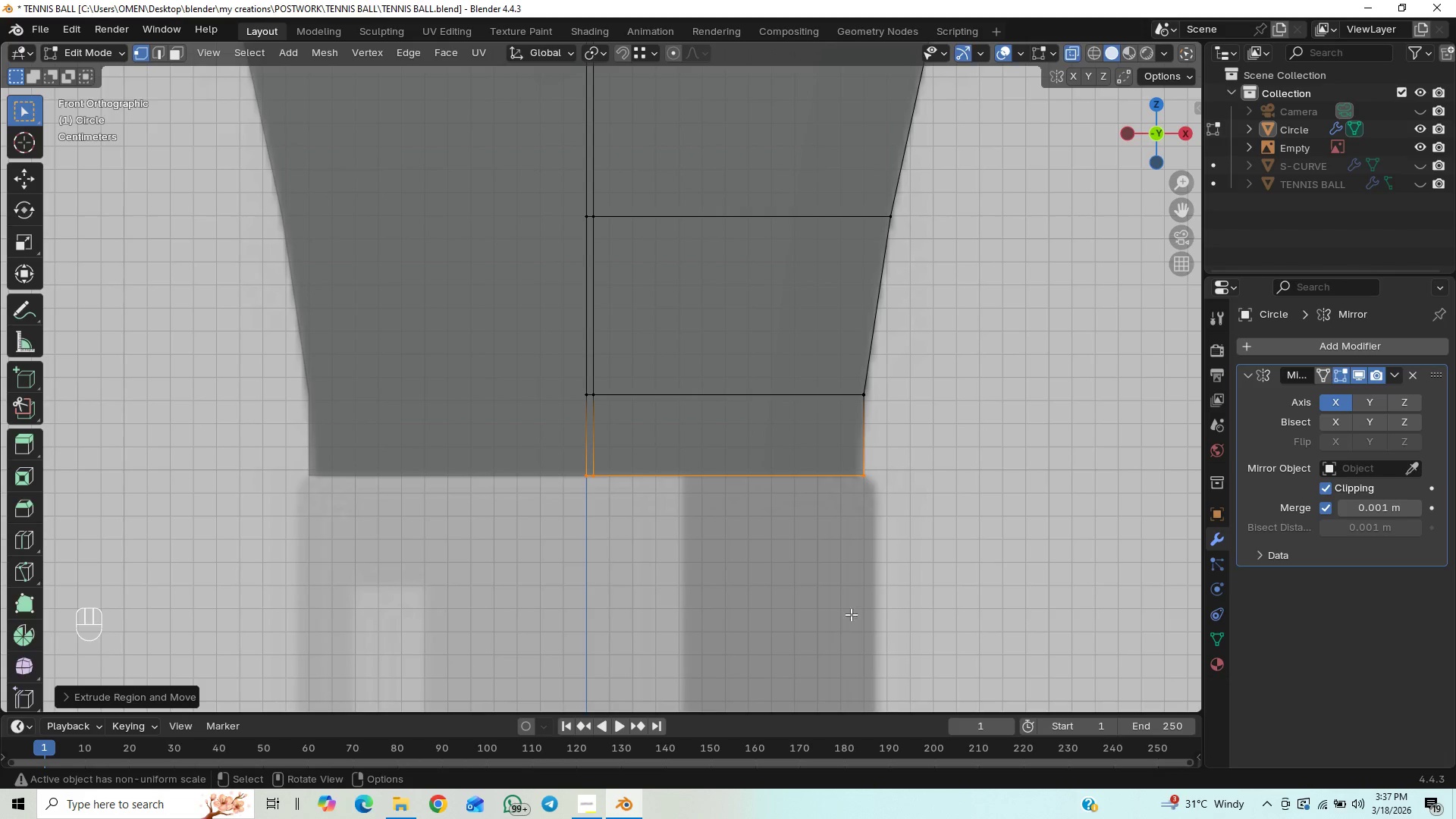 
left_click([821, 654])
 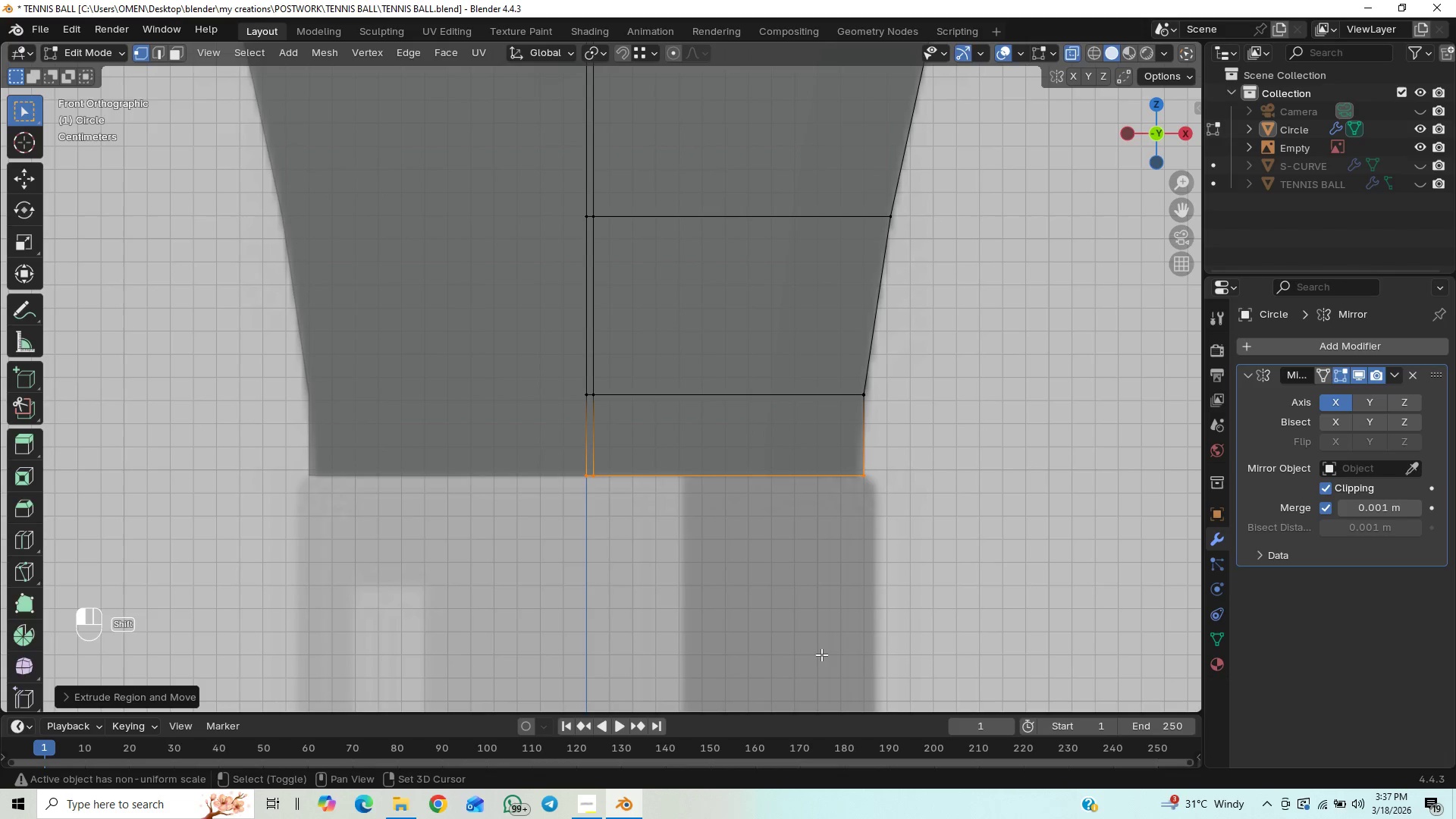 
key(Shift+ShiftLeft)
 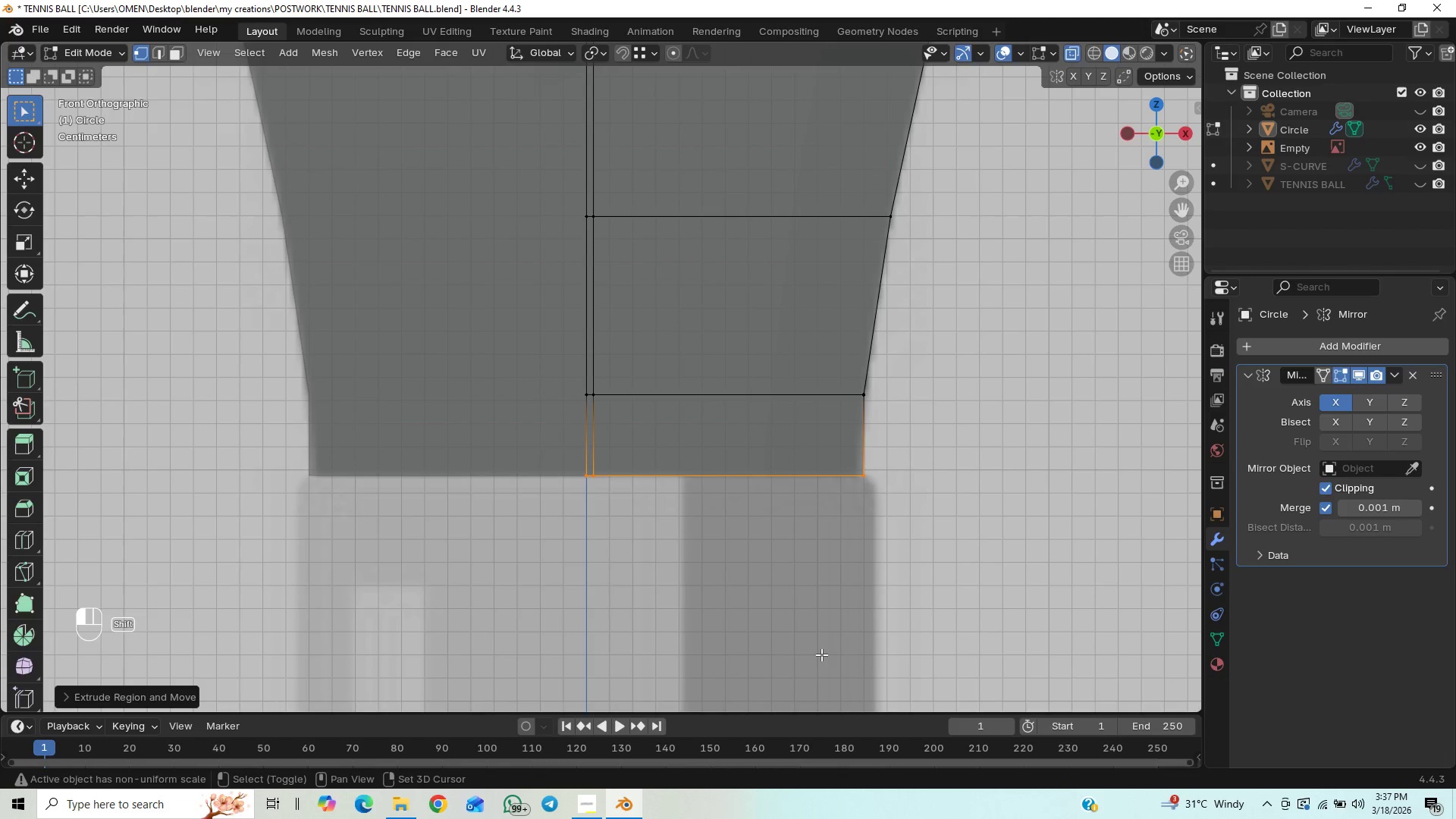 
key(Shift+ShiftLeft)
 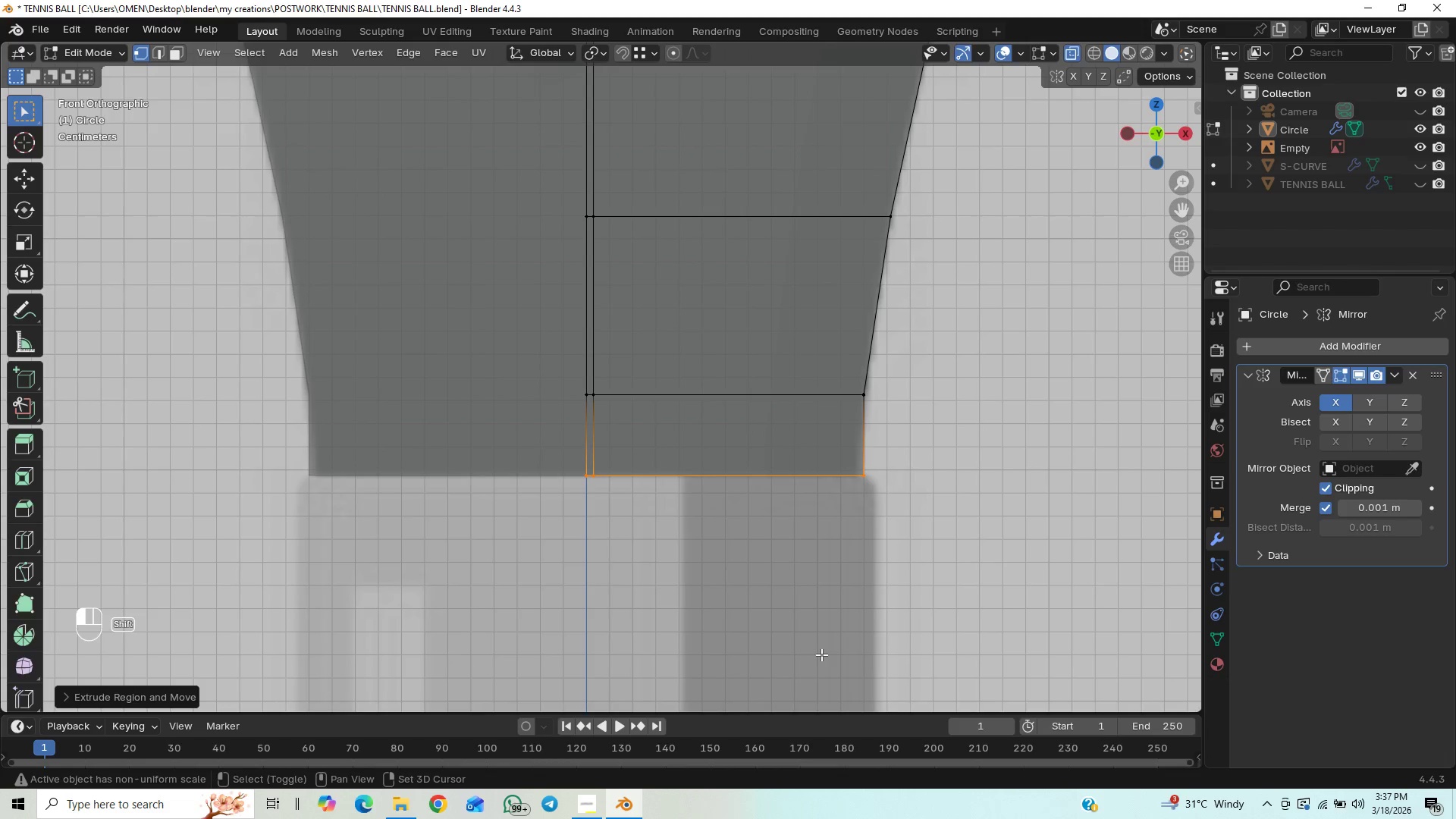 
key(Shift+ShiftLeft)
 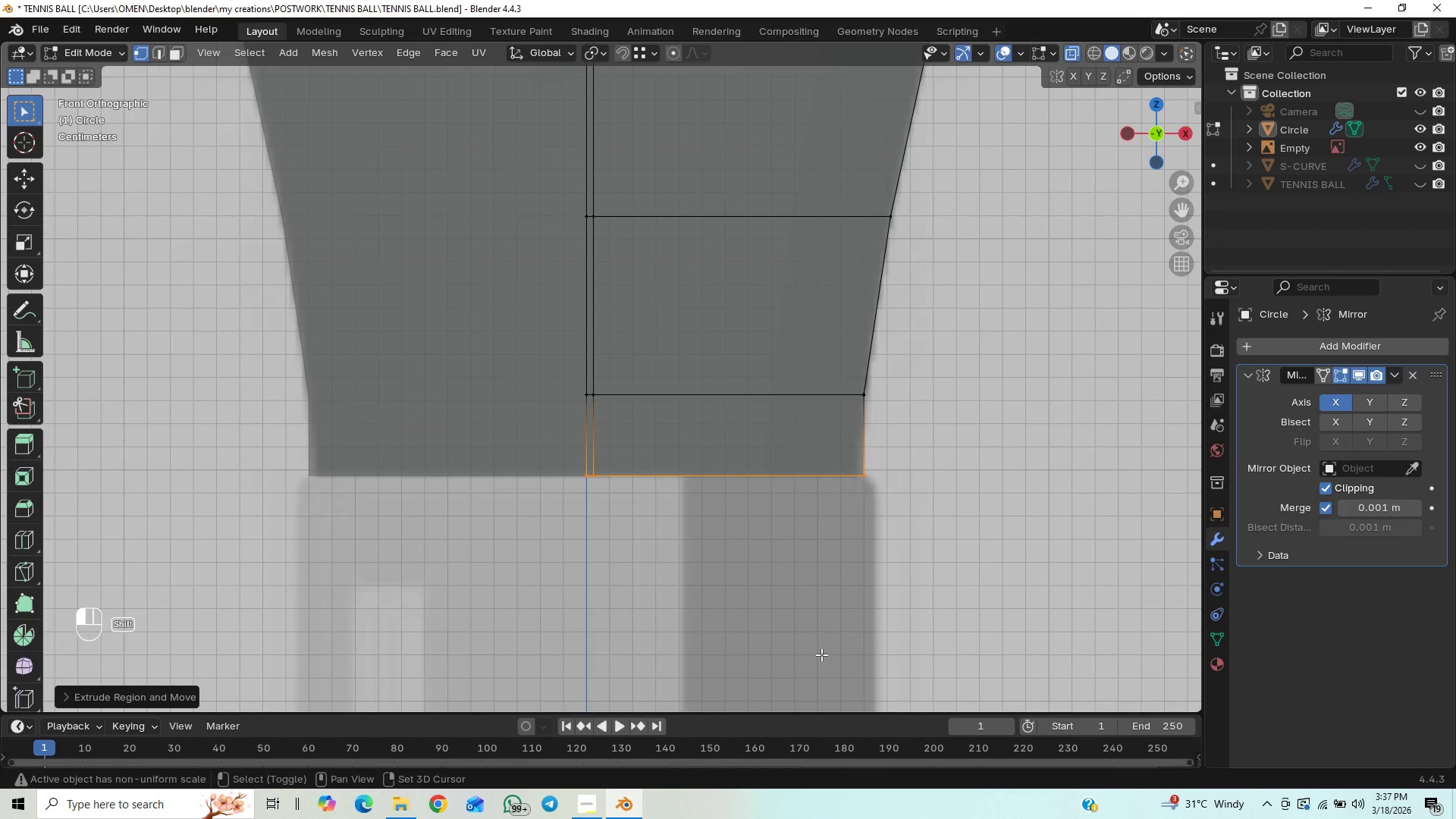 
key(Shift+ShiftLeft)
 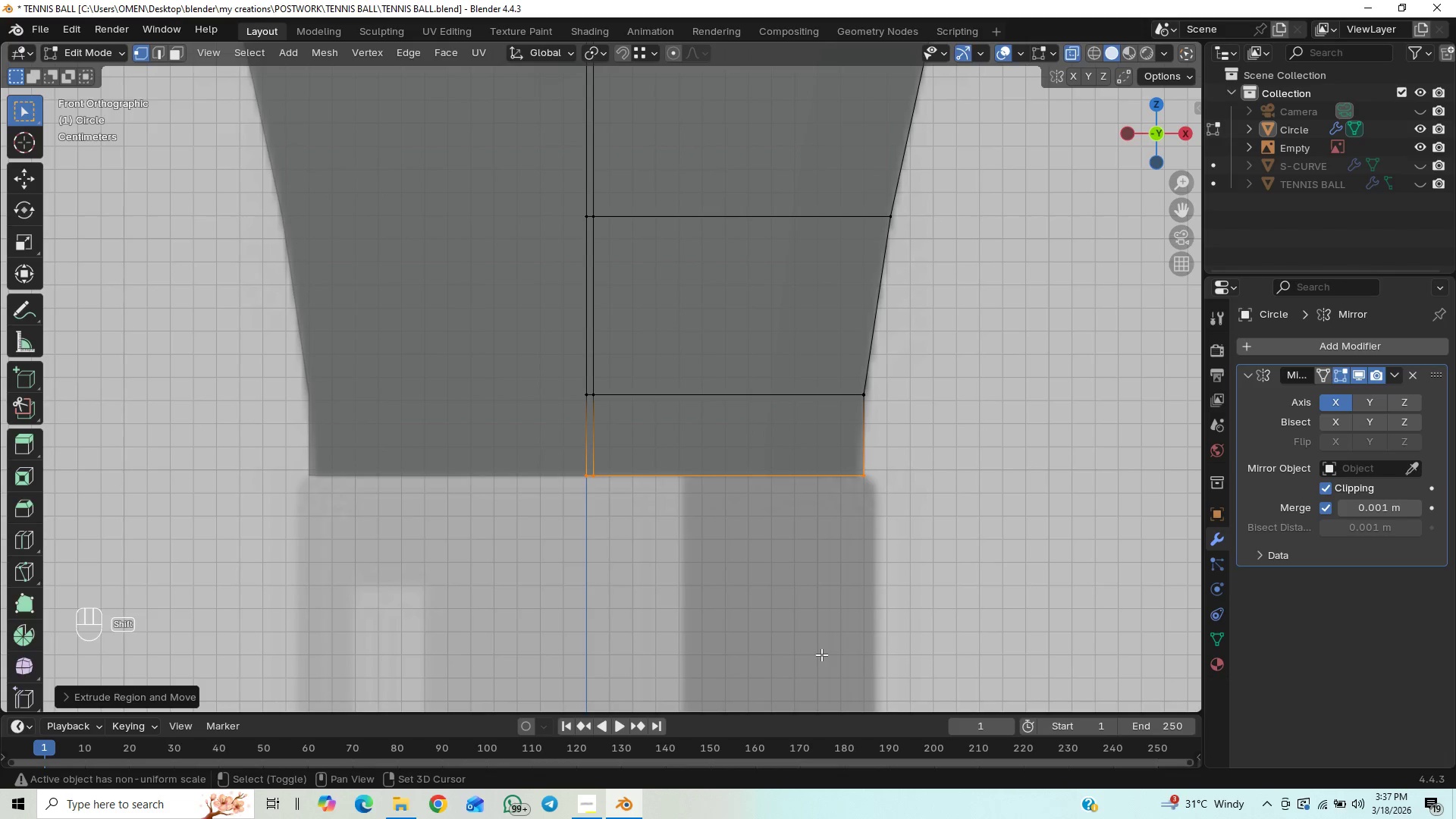 
key(Shift+ShiftLeft)
 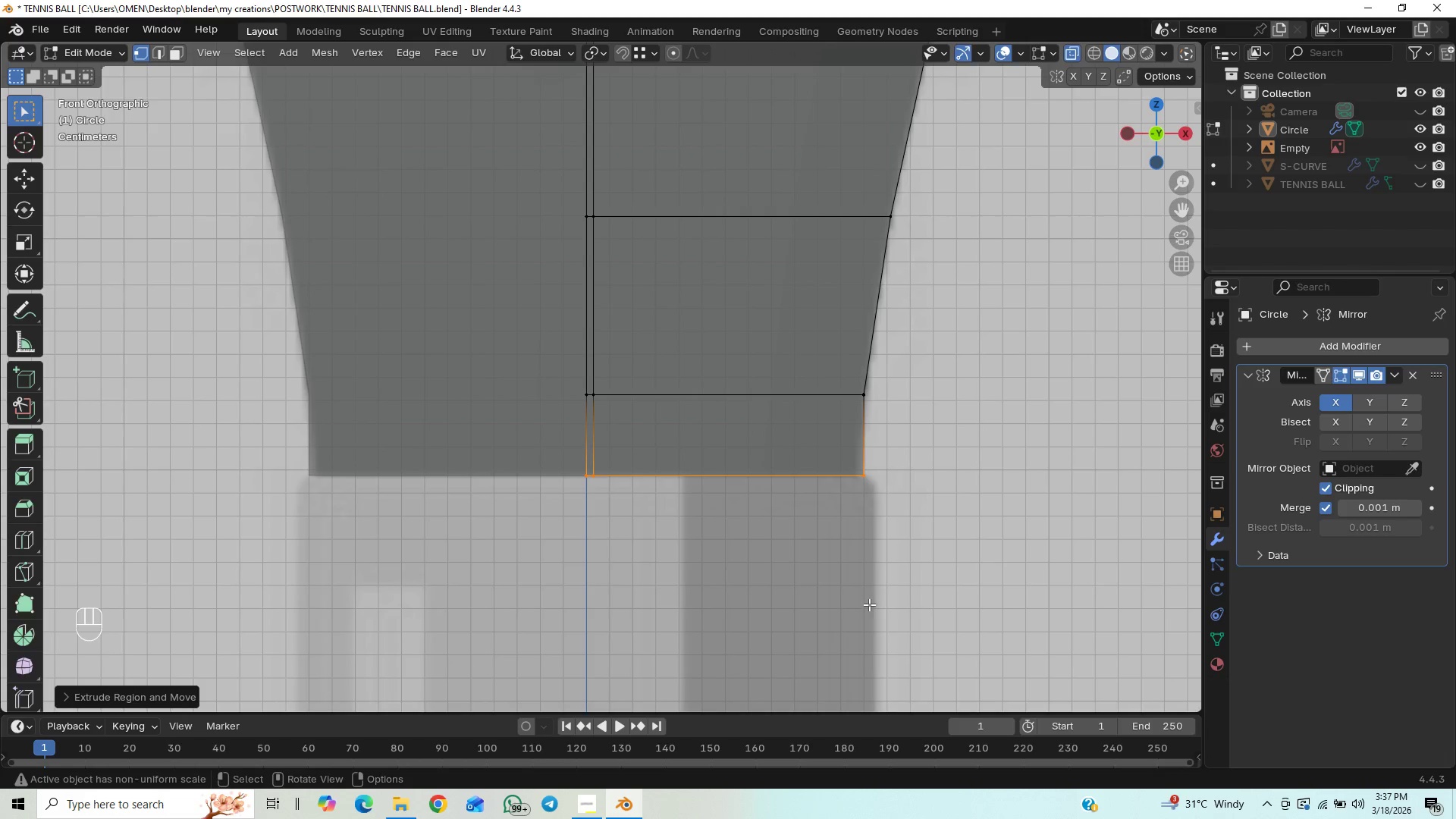 
key(D)
 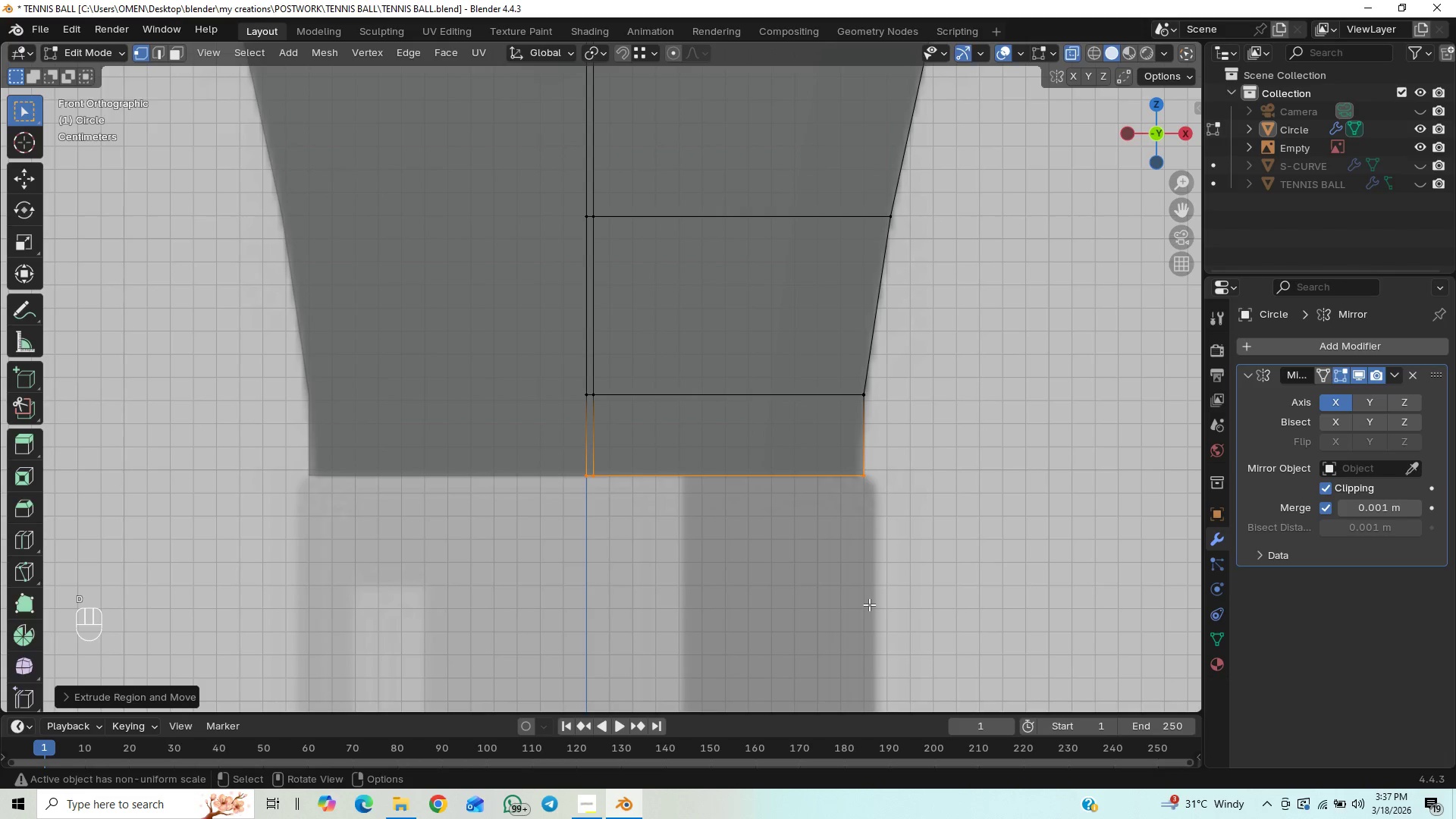 
key(Control+Z)
 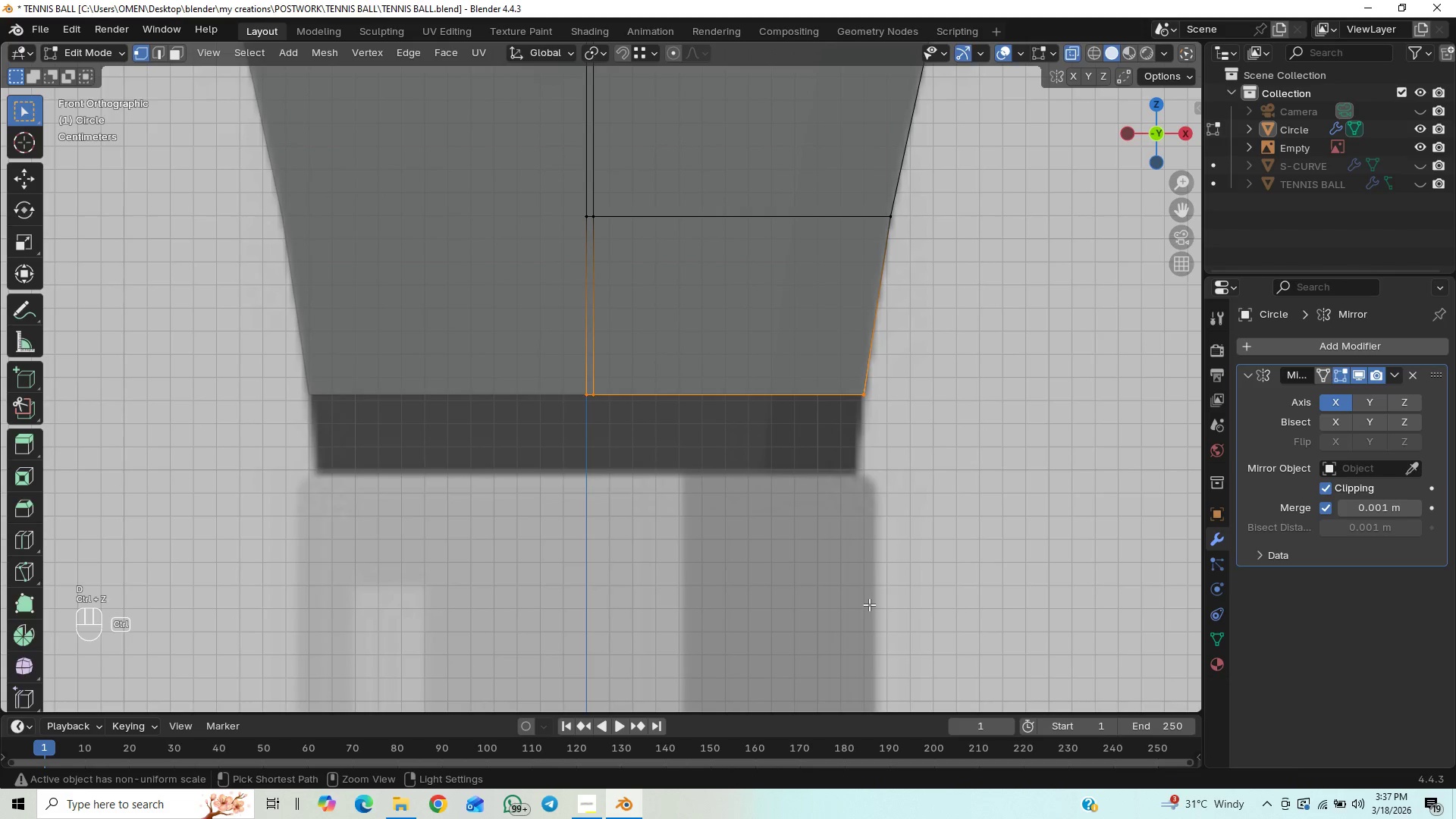 
key(Control+Shift+Z)
 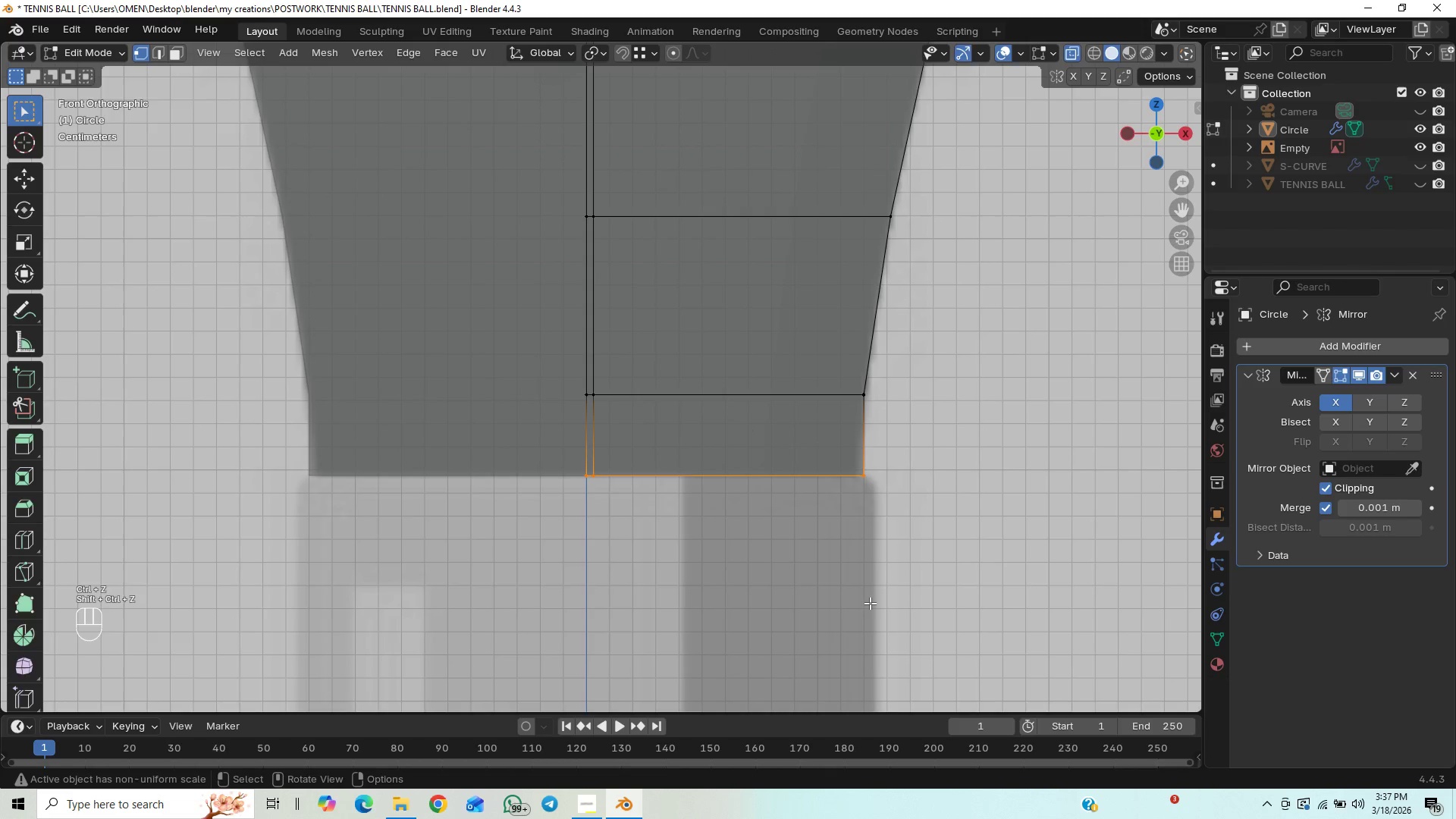 
type(SX)
 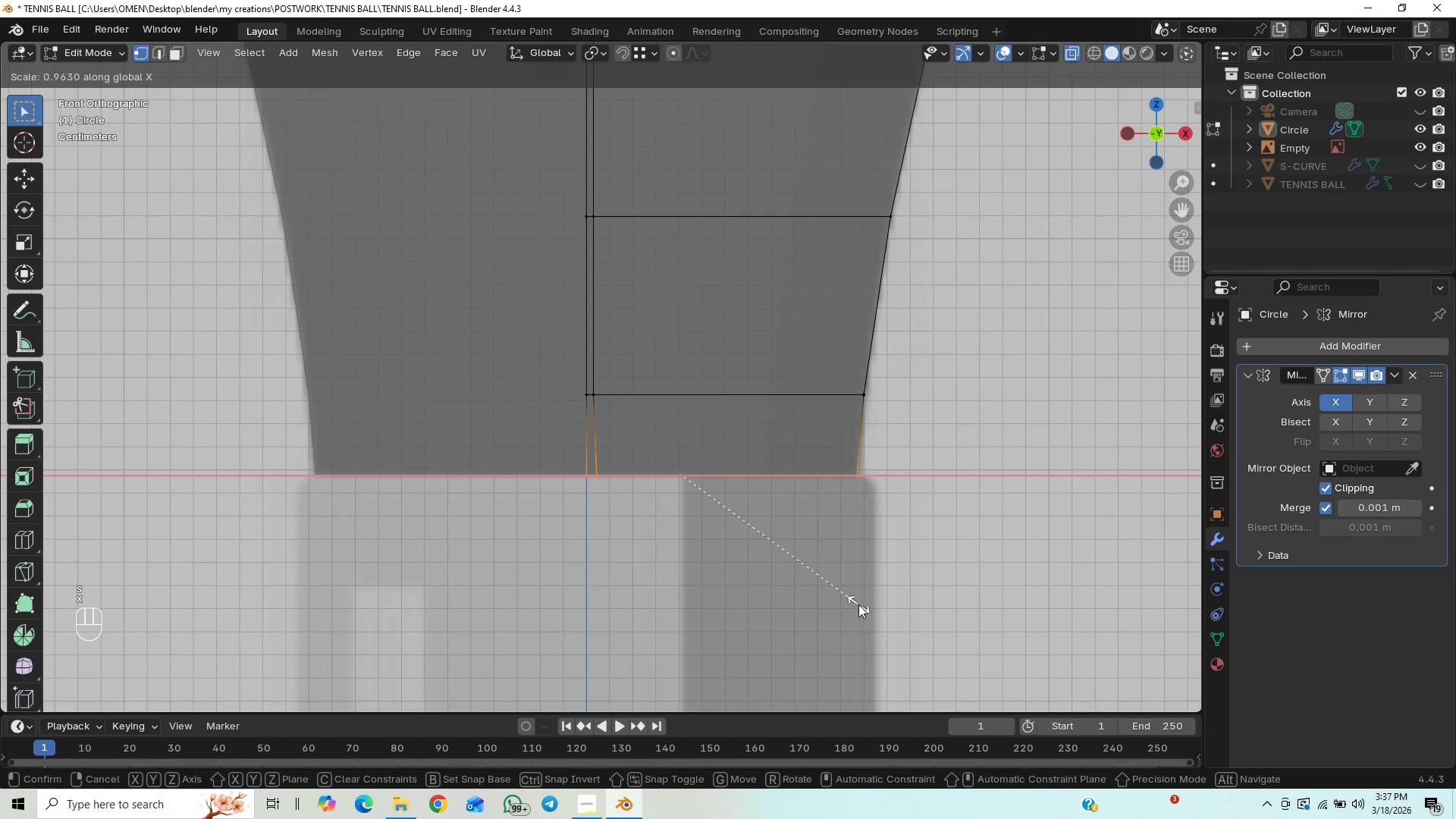 
right_click([858, 604])
 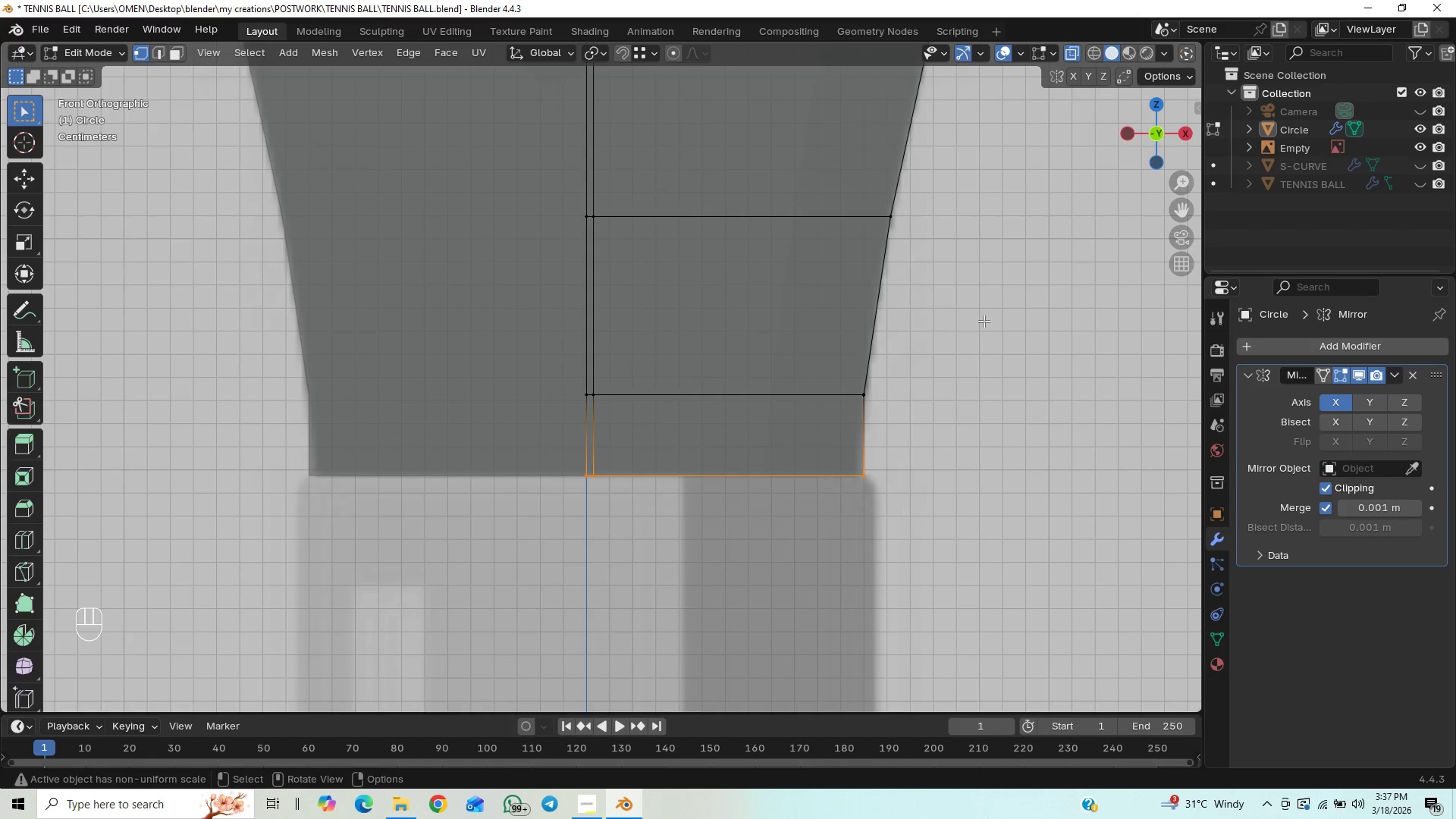 
wait(15.48)
 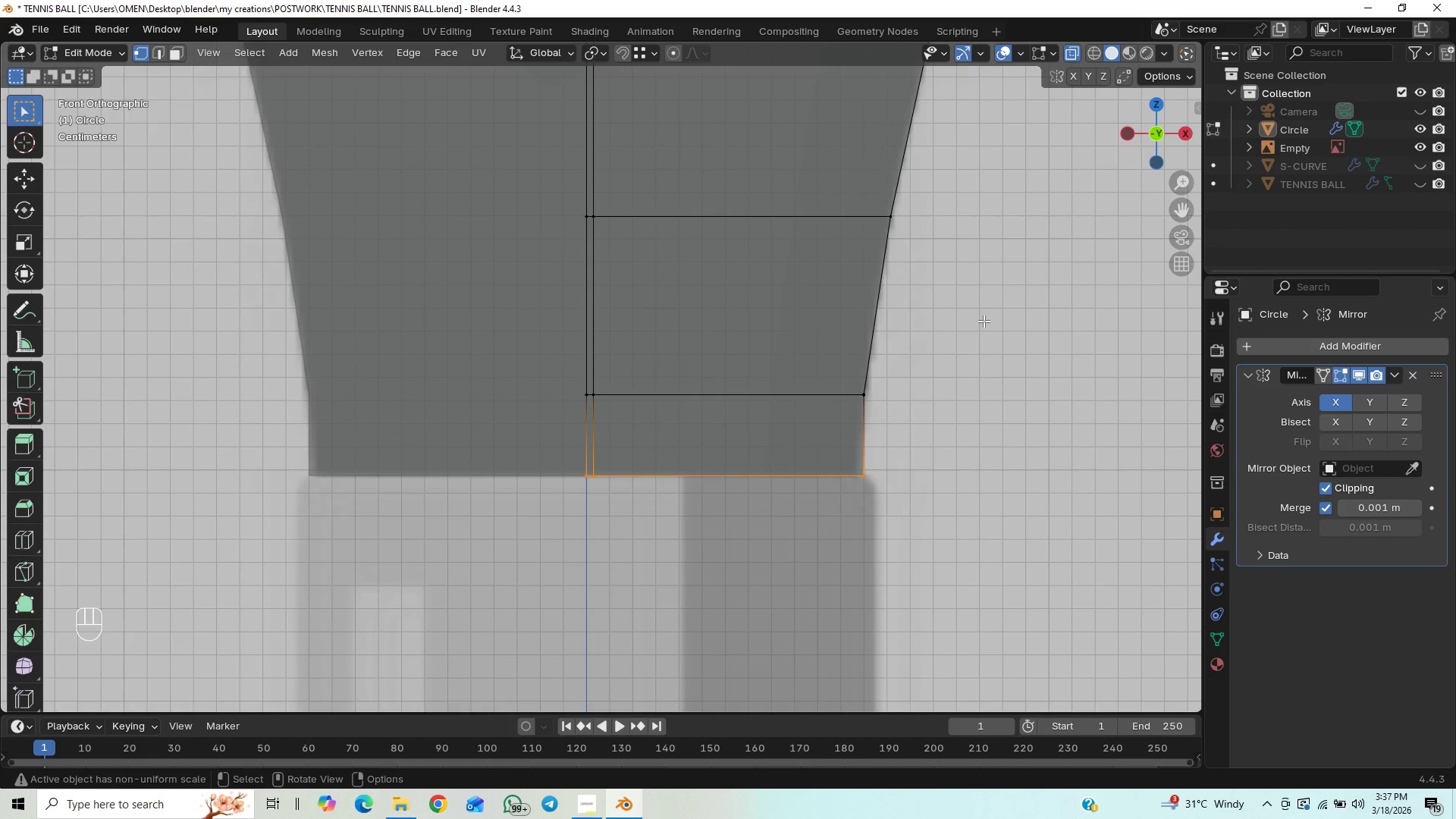 
key(Control+S)
 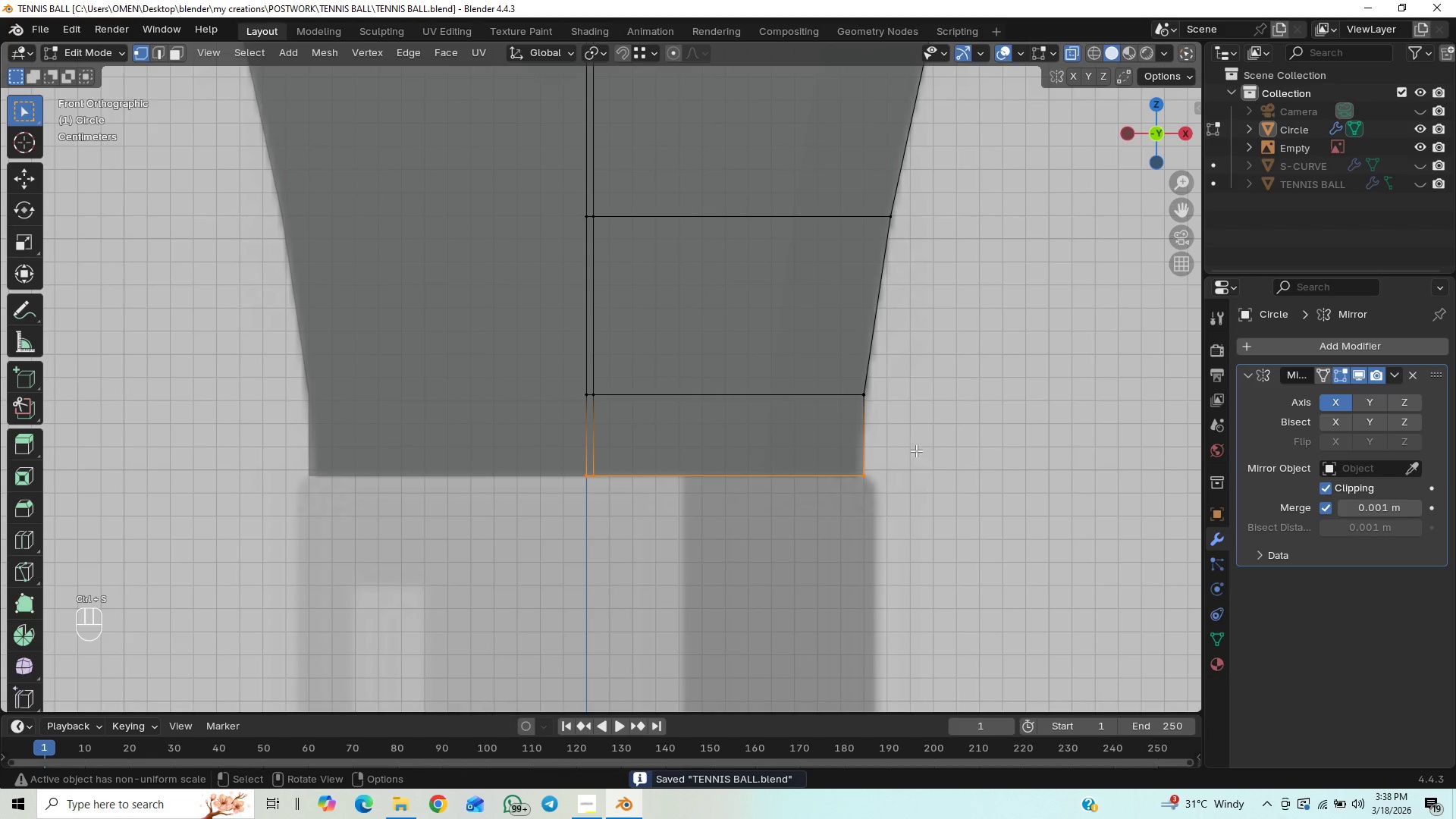 
left_click_drag(start_coordinate=[912, 442], to_coordinate=[834, 504])
 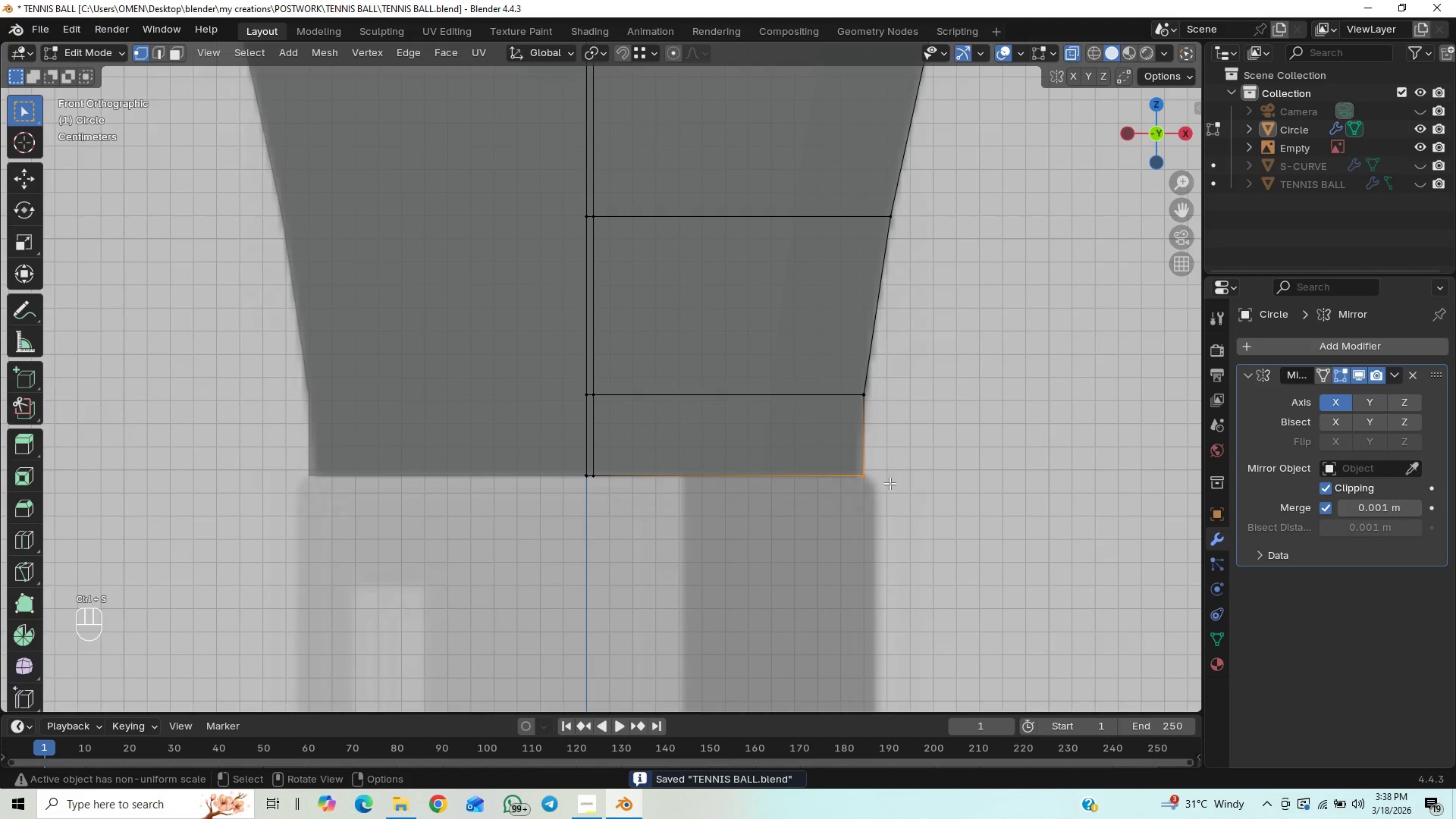 
scroll: coordinate [890, 482], scroll_direction: up, amount: 4.0
 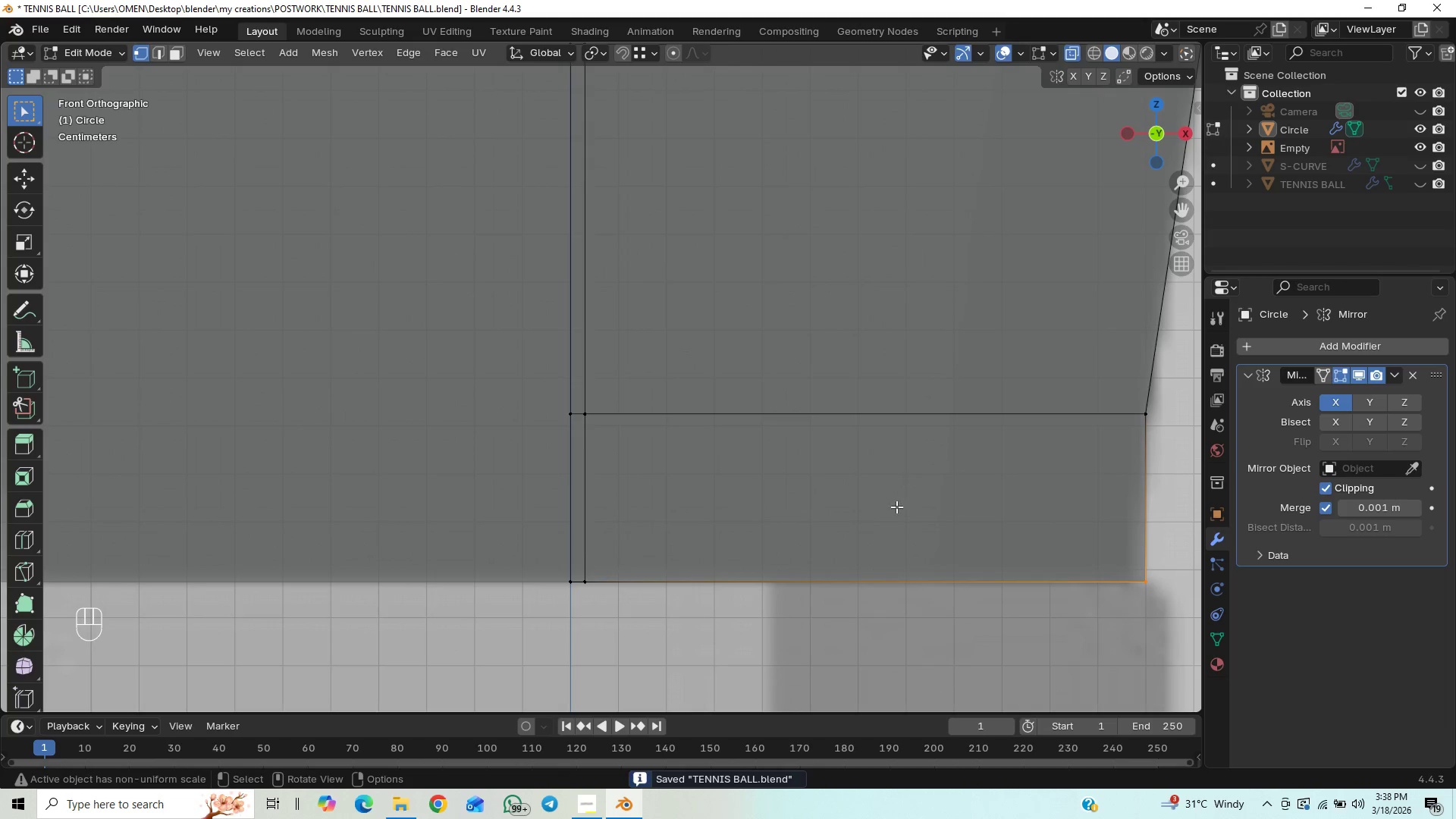 
hold_key(key=ShiftLeft, duration=0.55)
 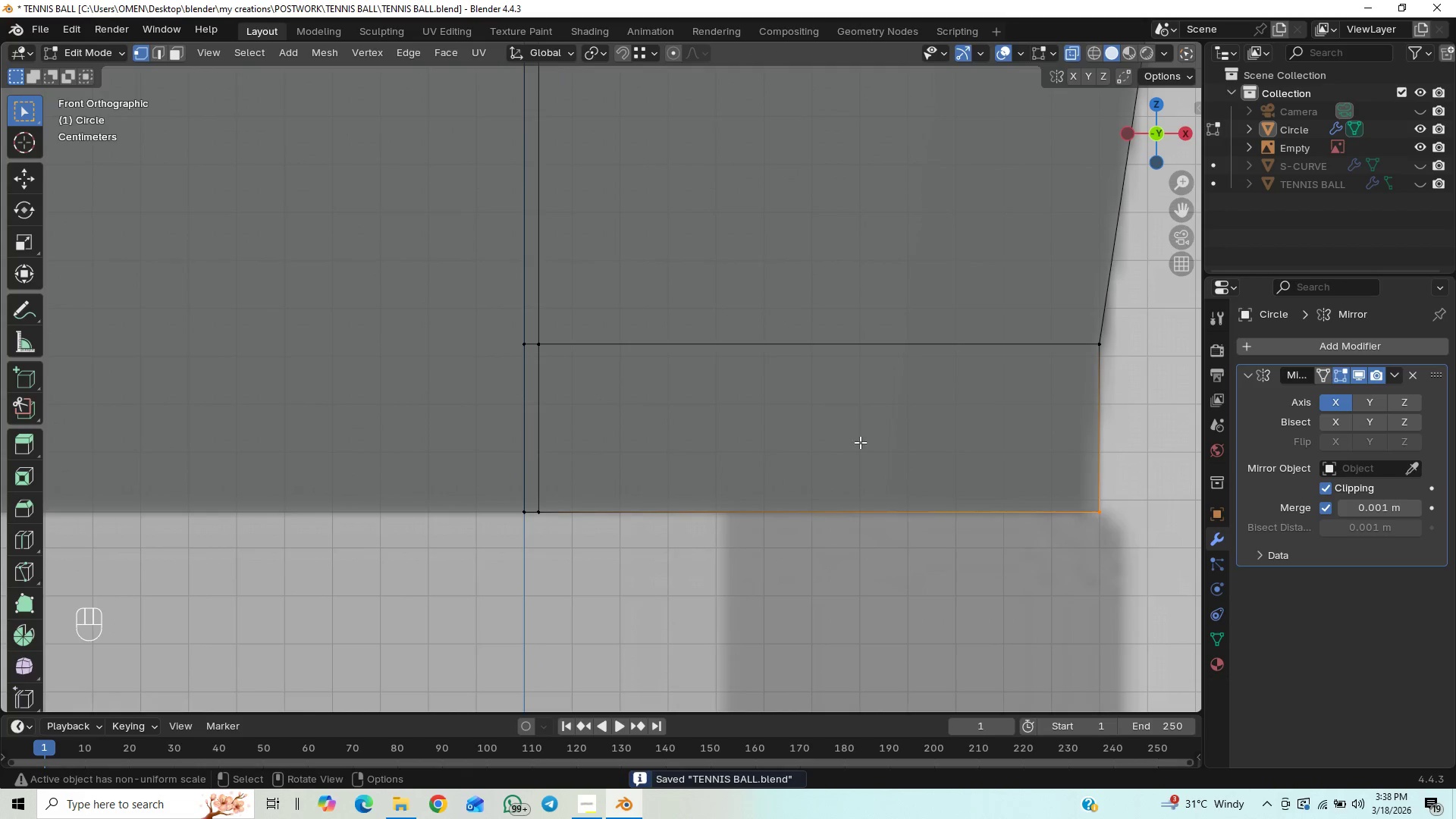 
hold_key(key=ShiftLeft, duration=0.48)
 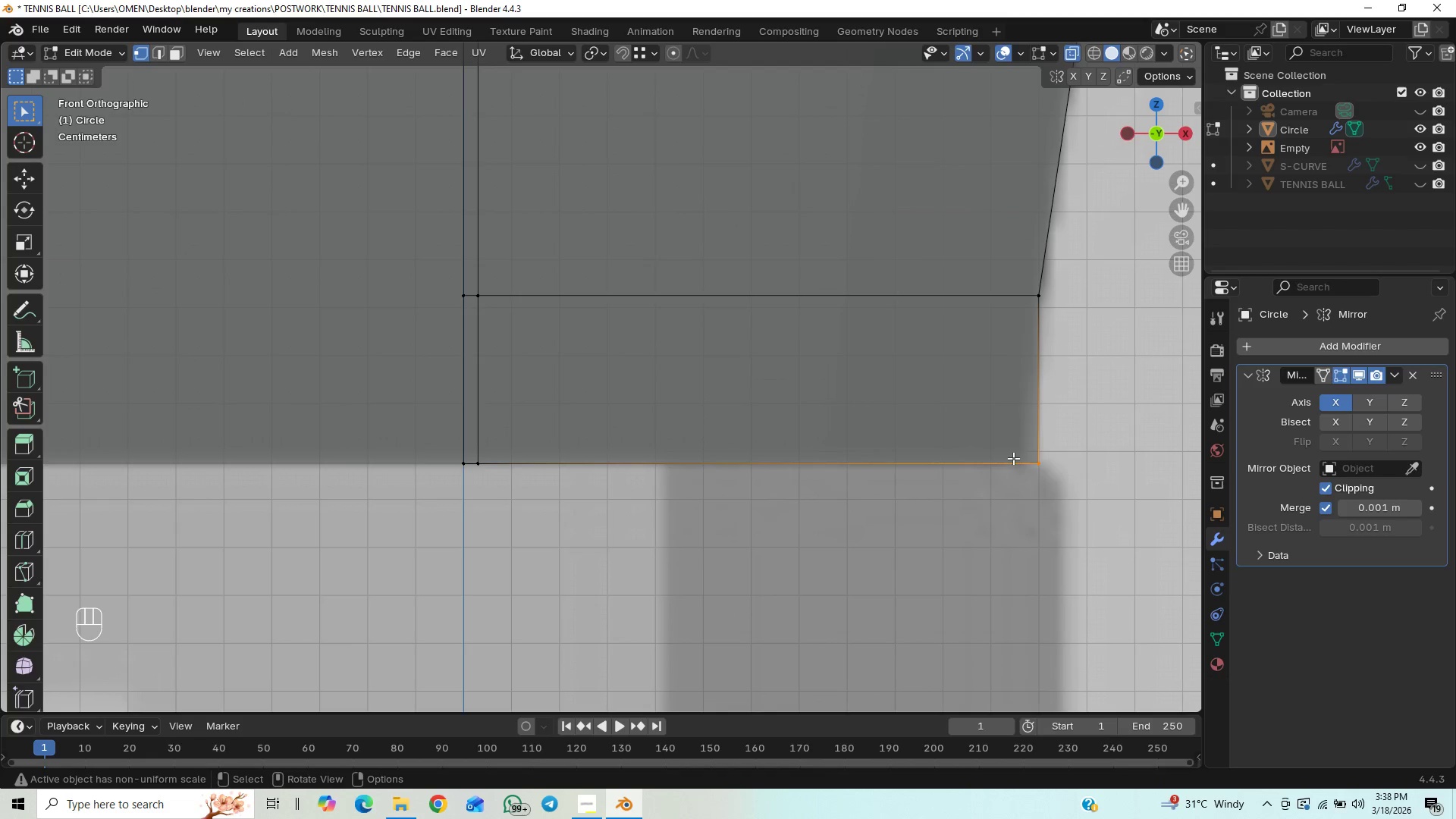 
scroll: coordinate [1013, 458], scroll_direction: down, amount: 1.0
 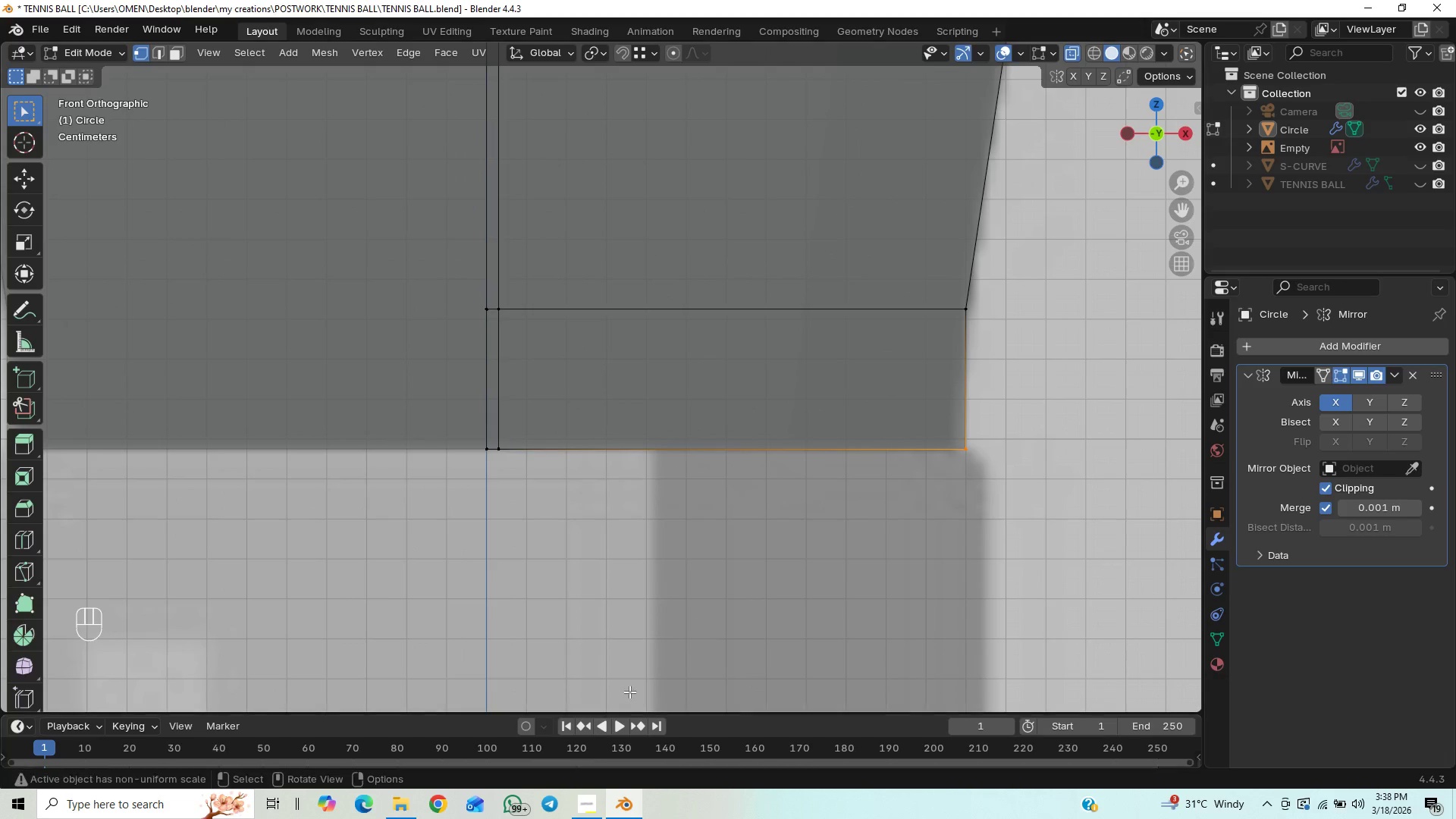 
left_click([588, 802])